 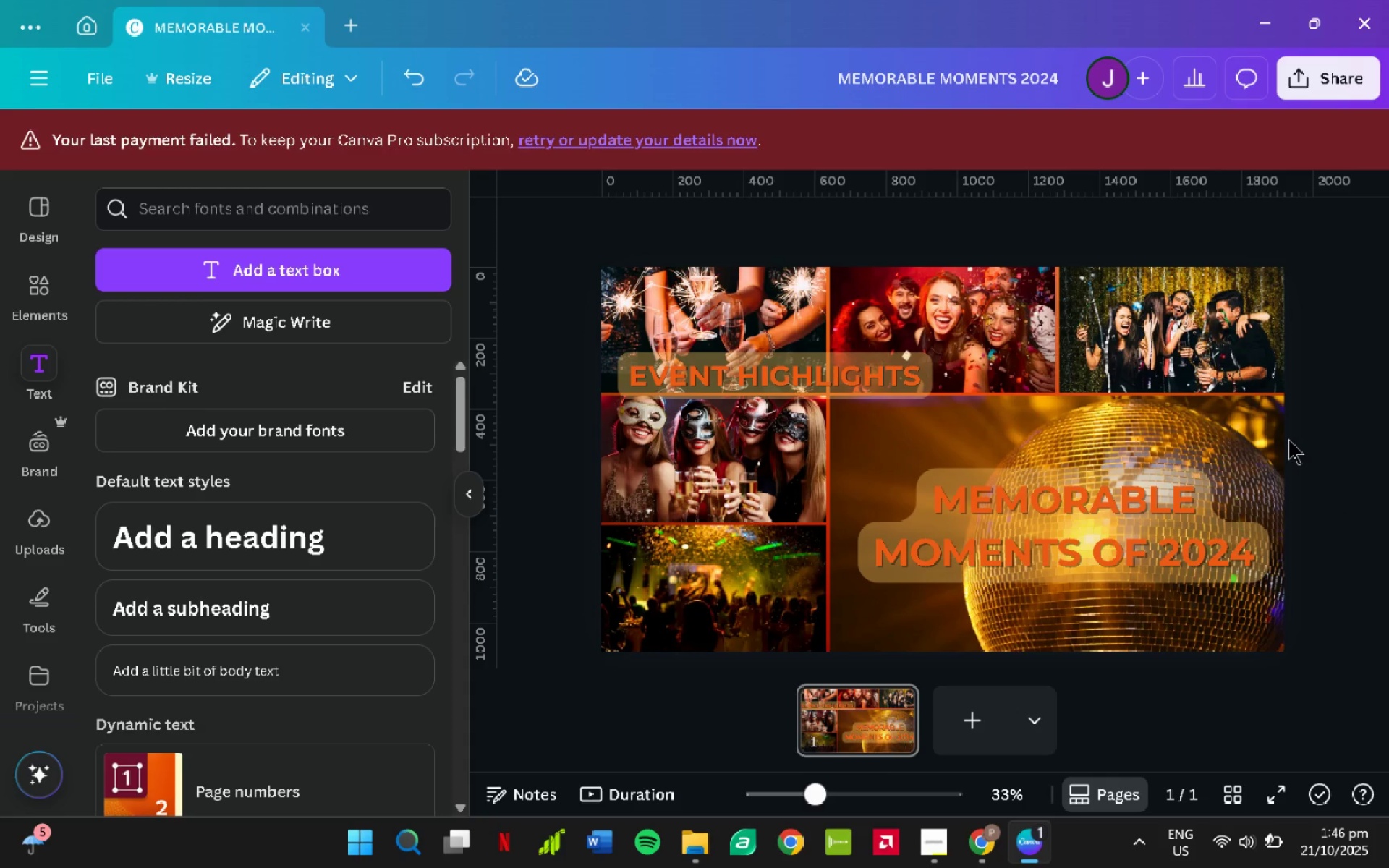 
left_click([1331, 91])
 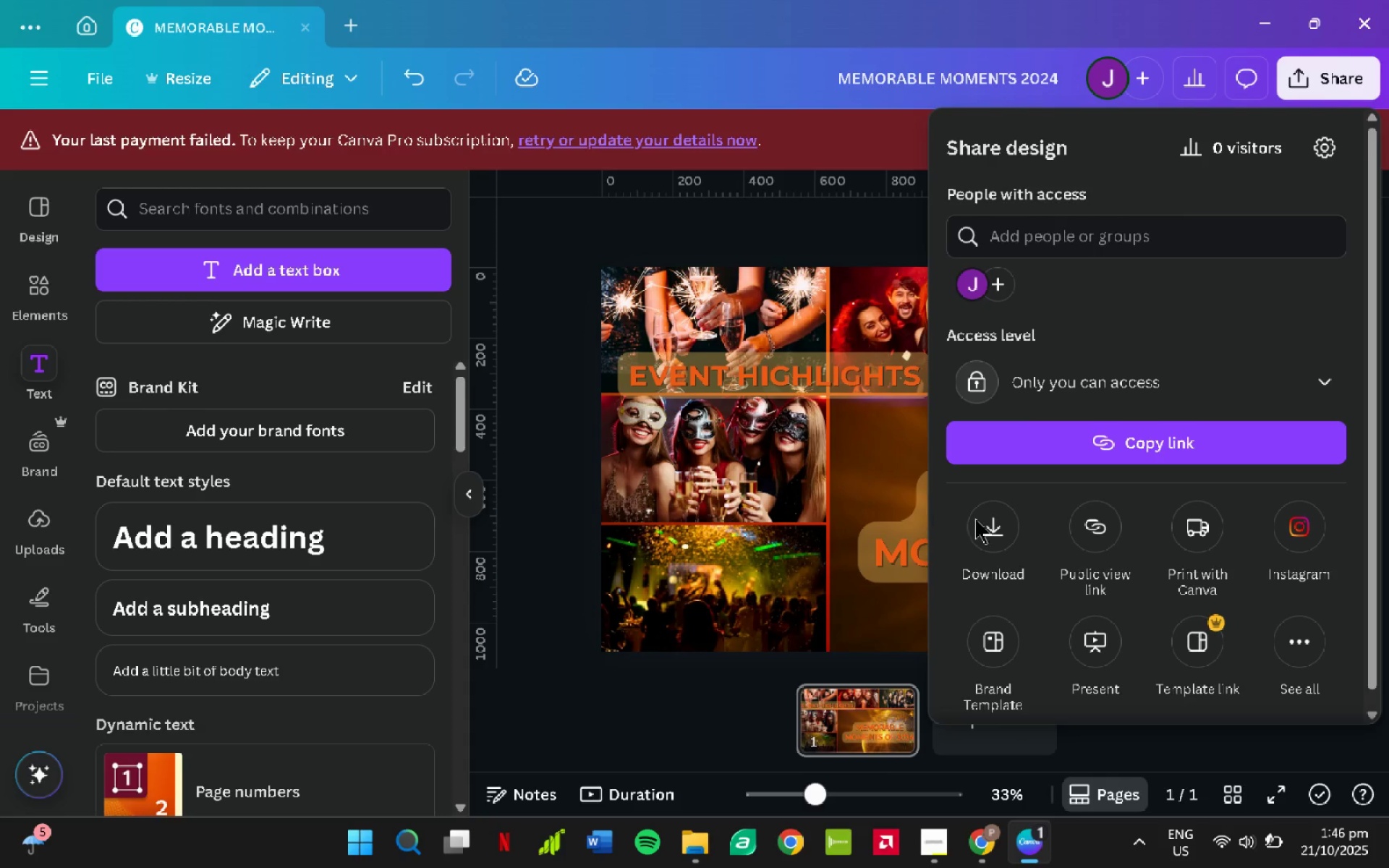 
left_click([1005, 530])
 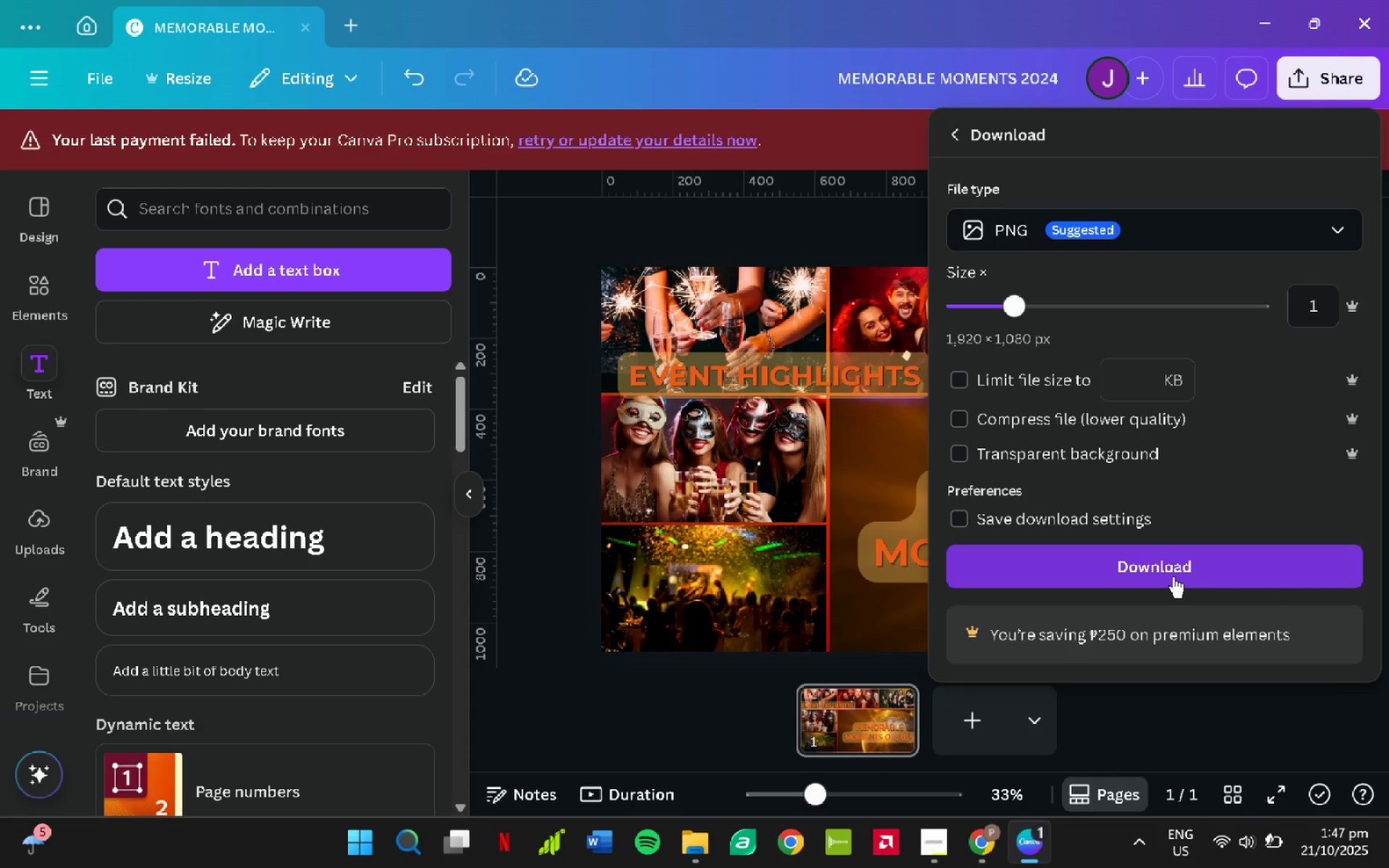 
wait(5.46)
 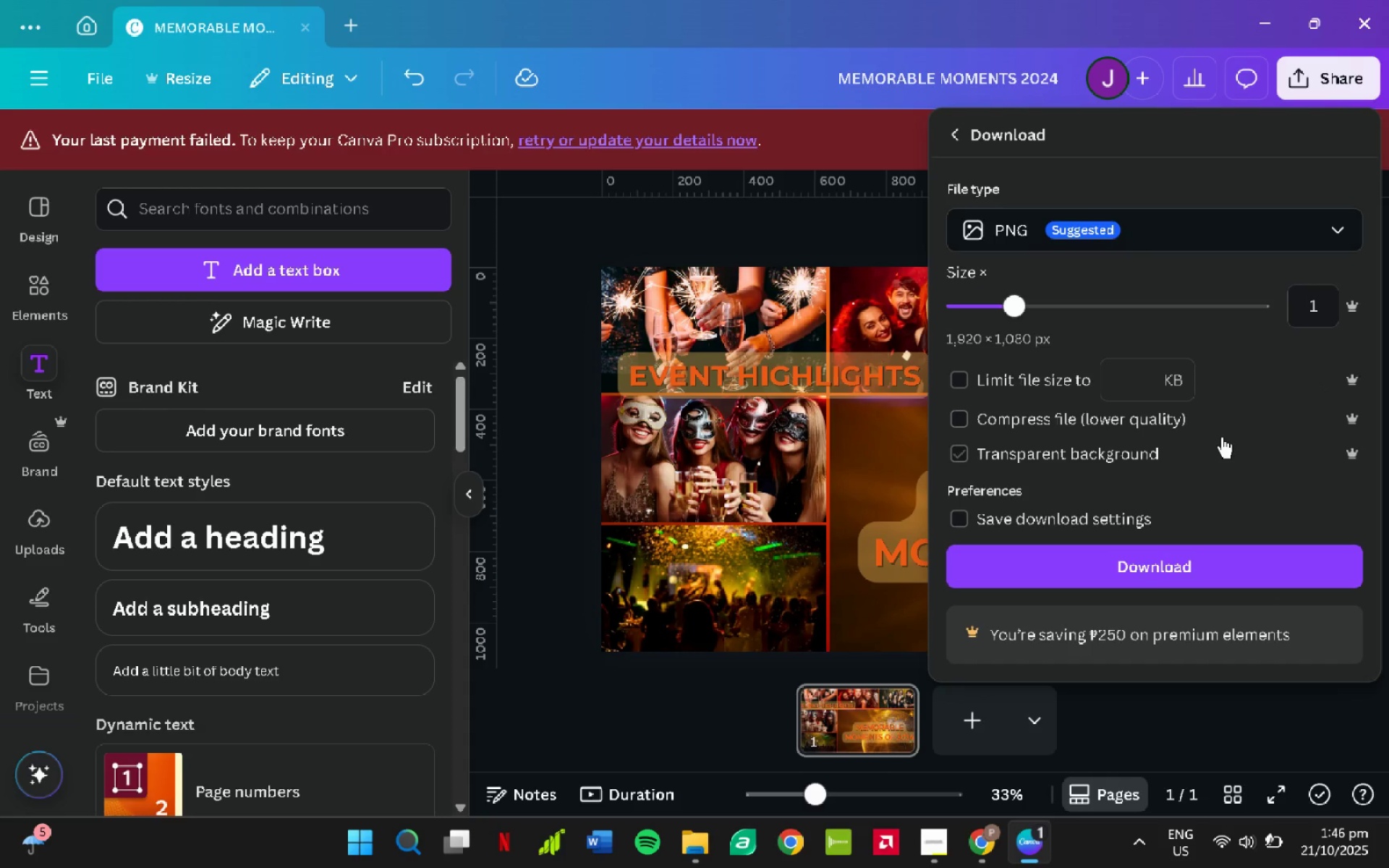 
left_click([1174, 574])
 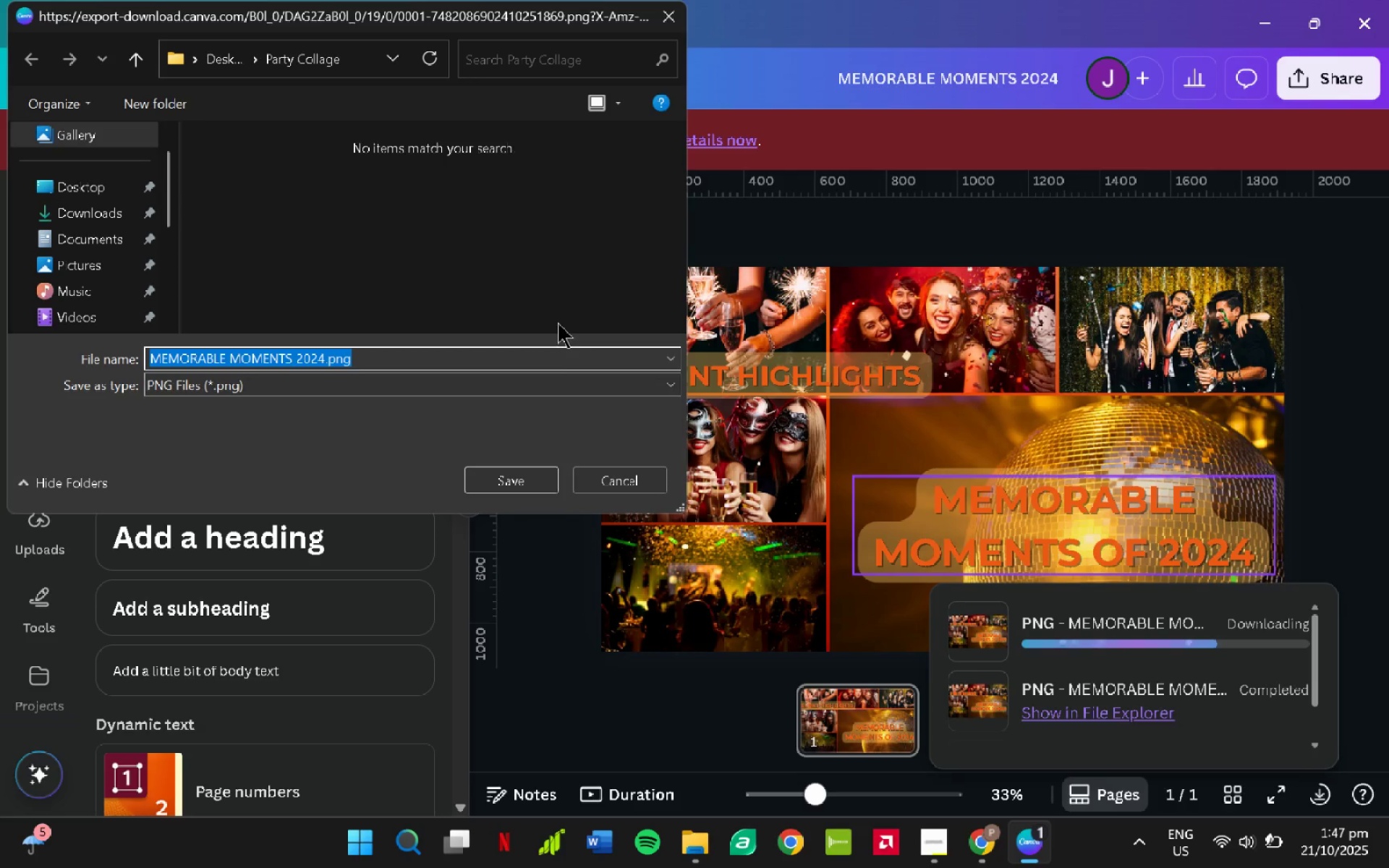 
wait(12.24)
 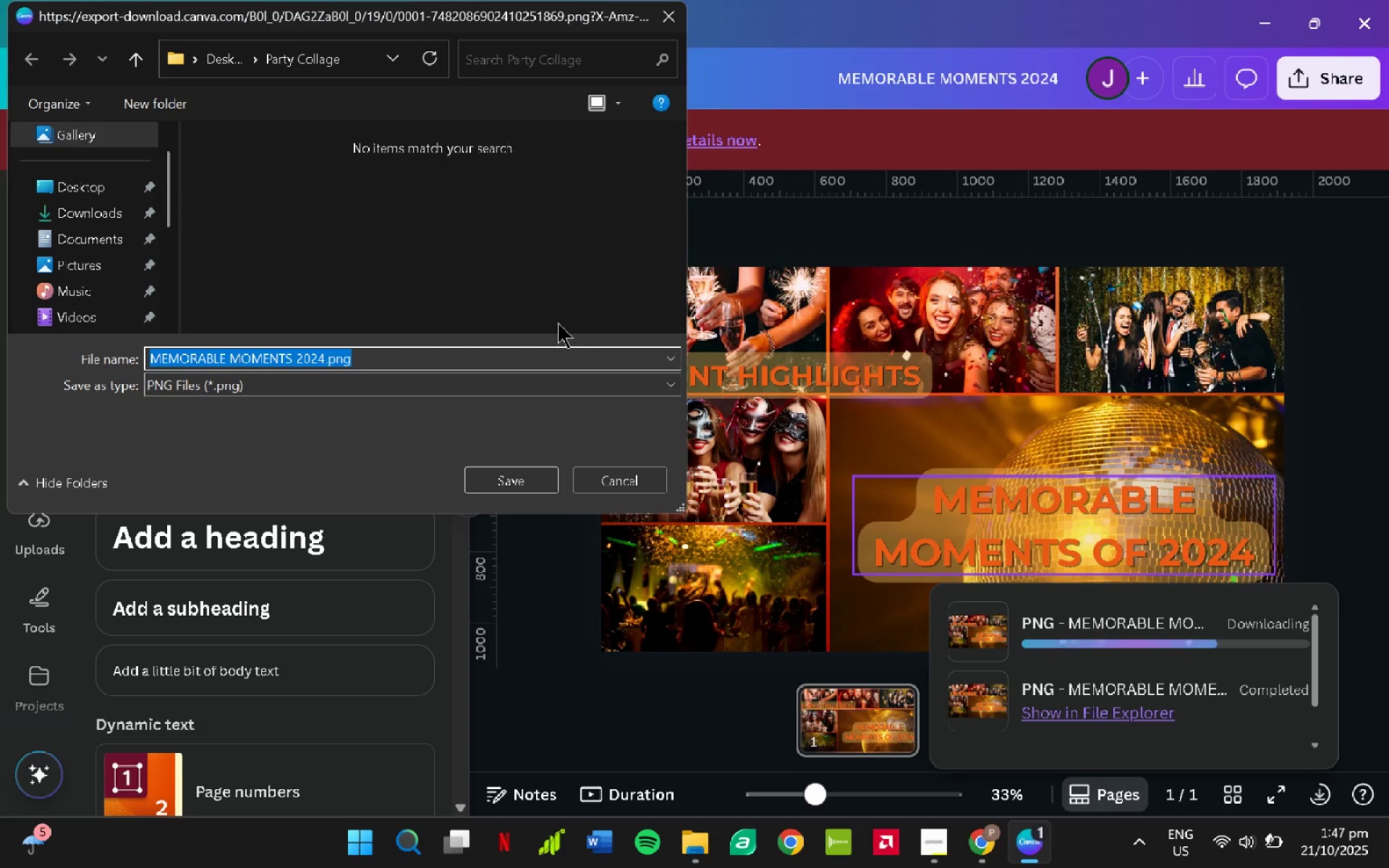 
left_click([86, 187])
 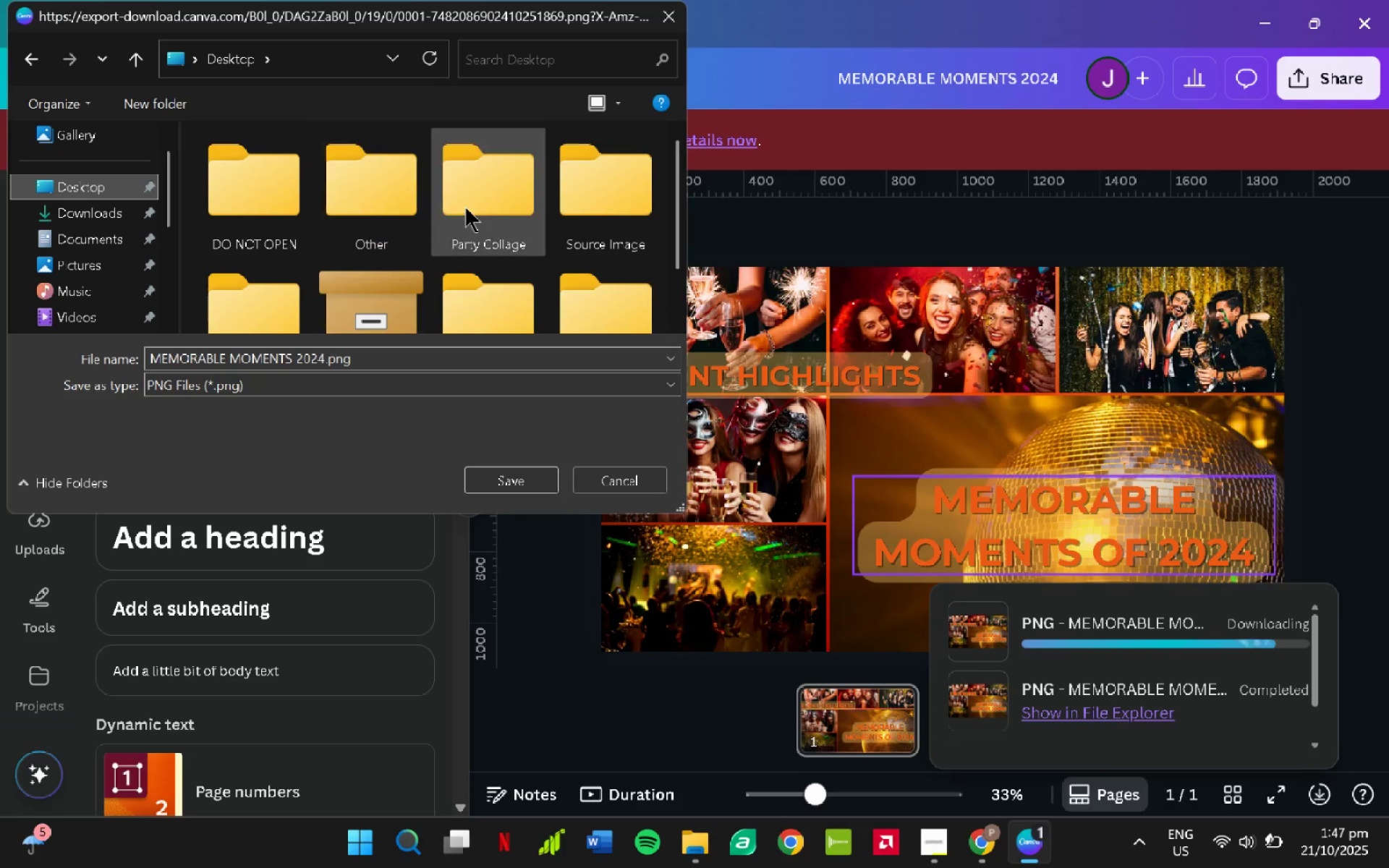 
left_click([490, 207])
 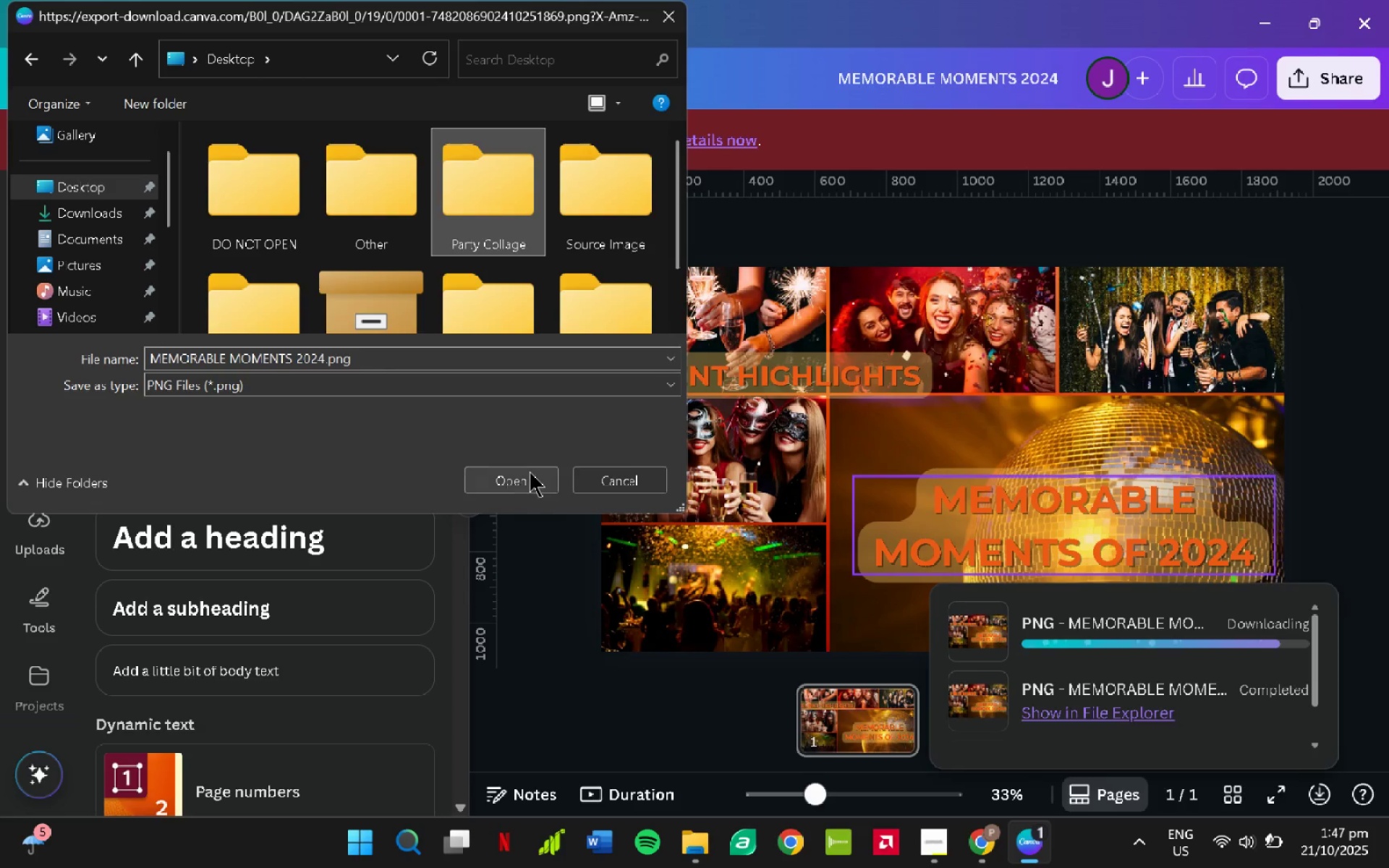 
left_click([530, 472])
 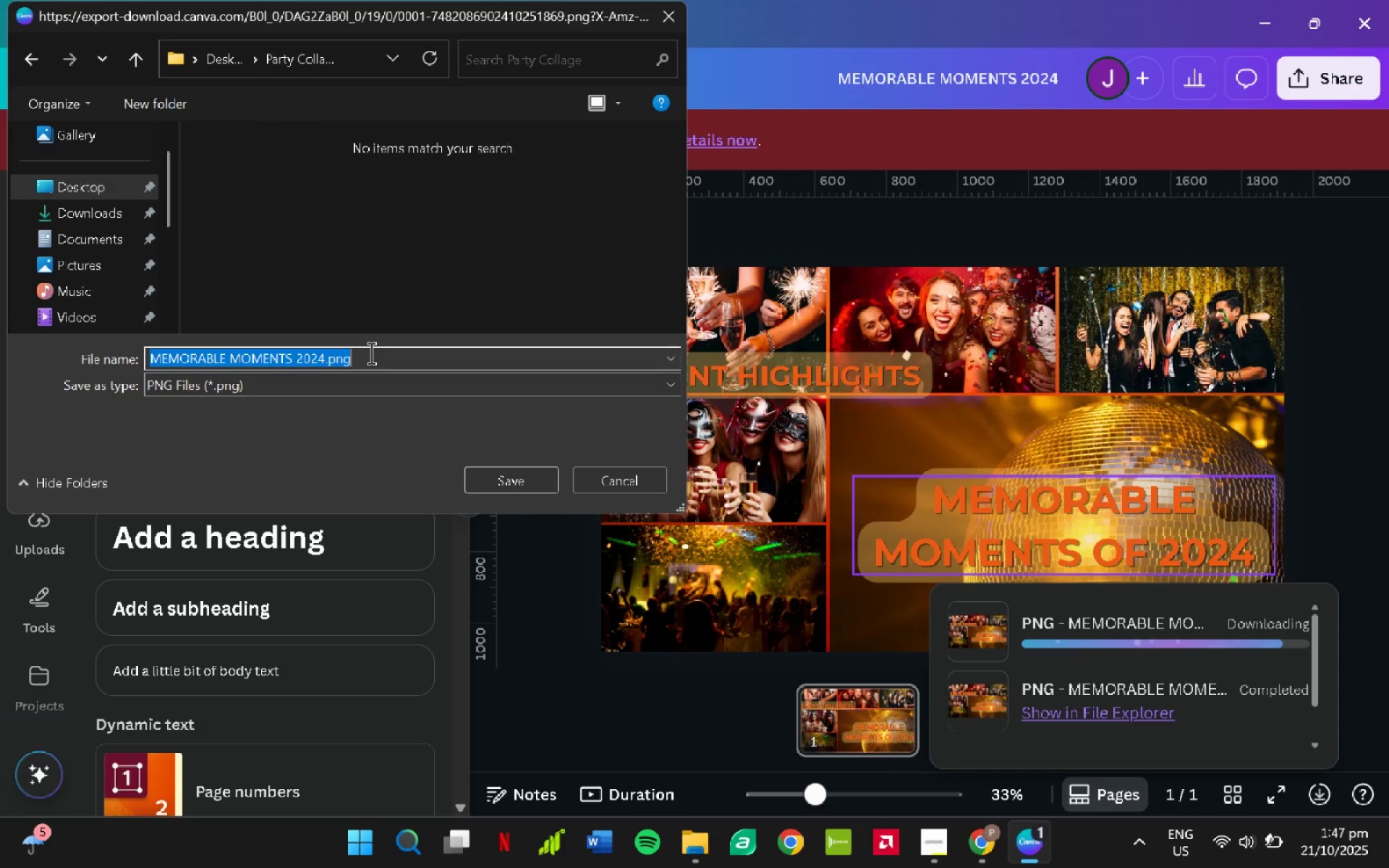 
double_click([372, 353])
 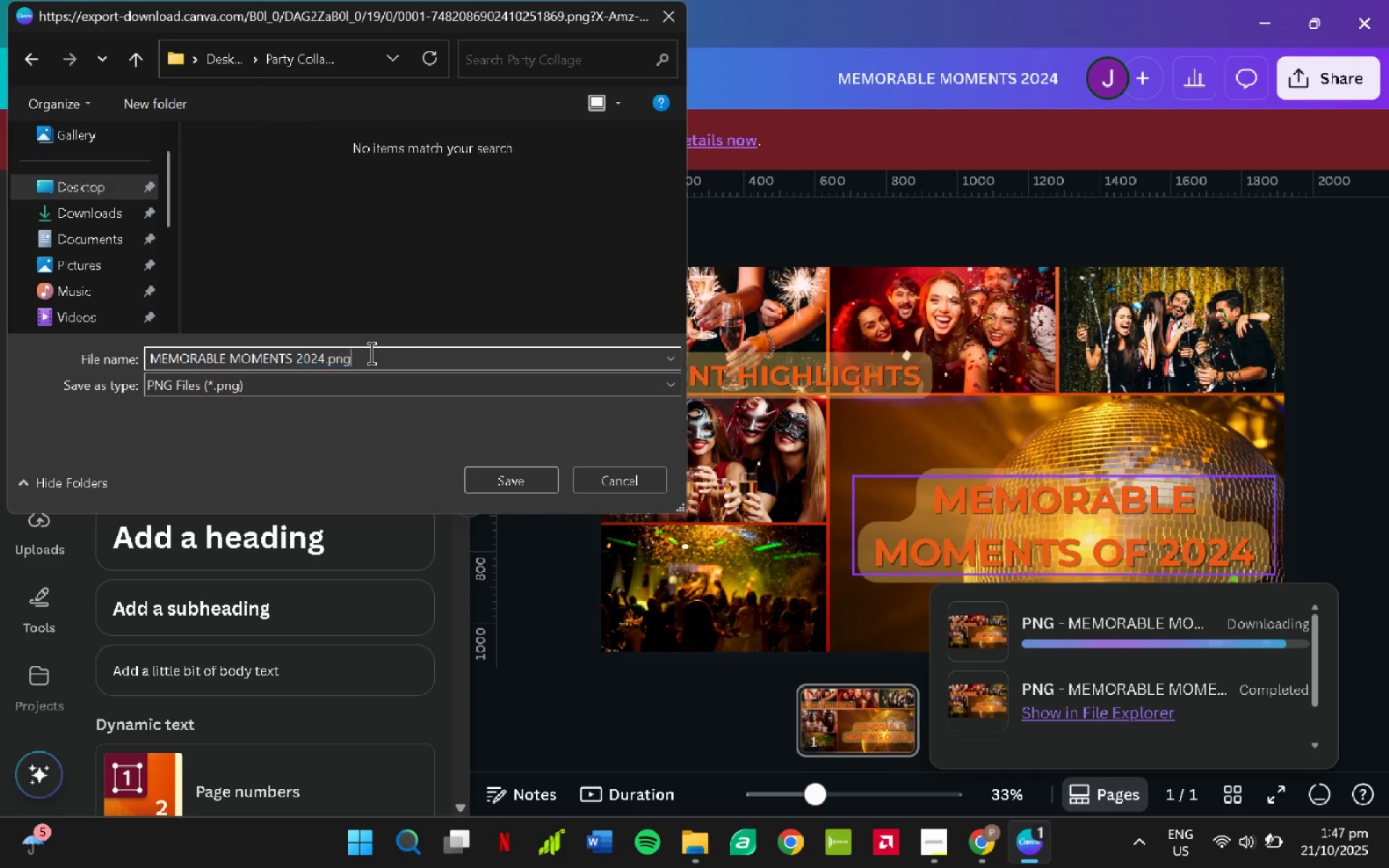 
triple_click([372, 353])
 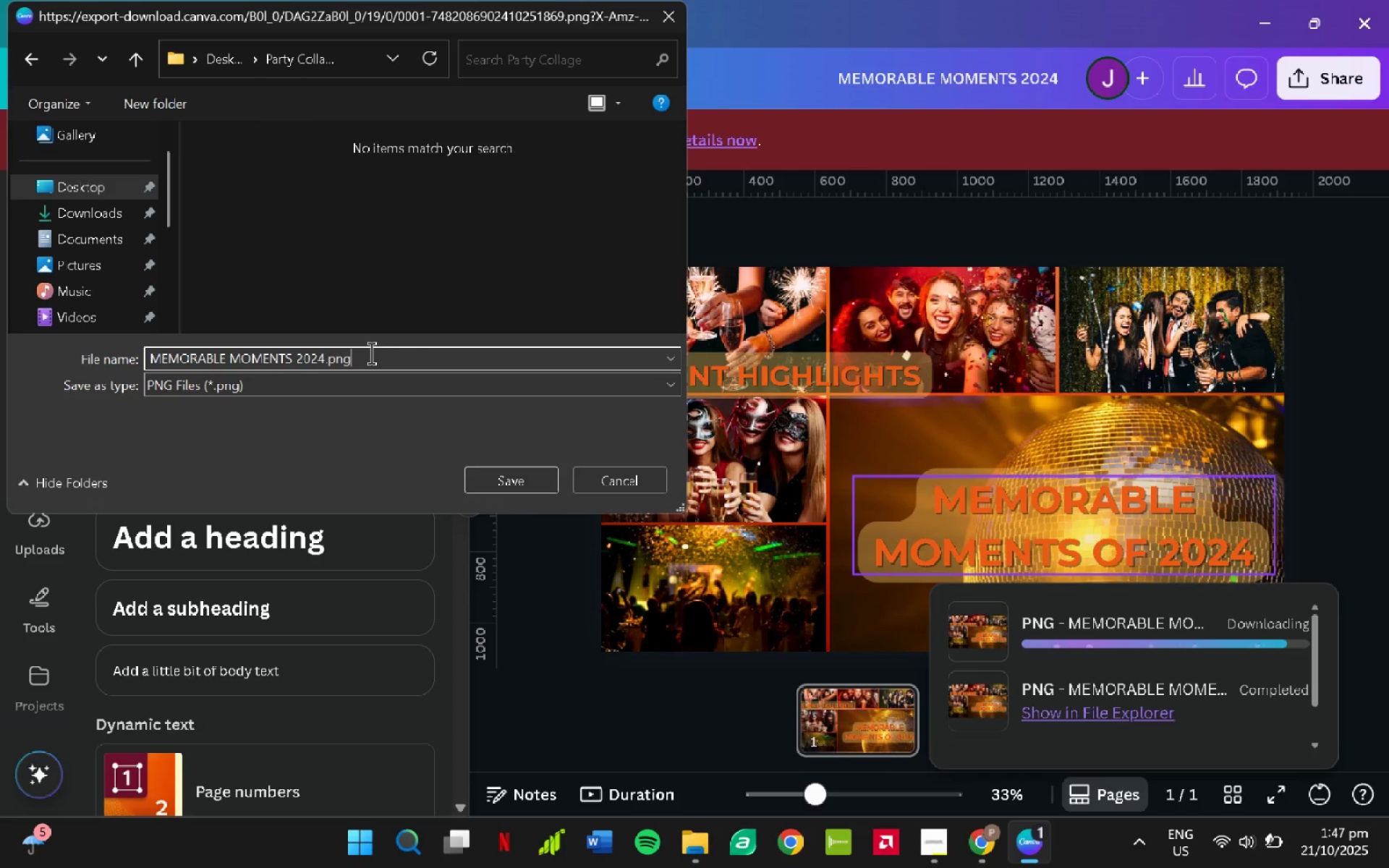 
triple_click([372, 353])
 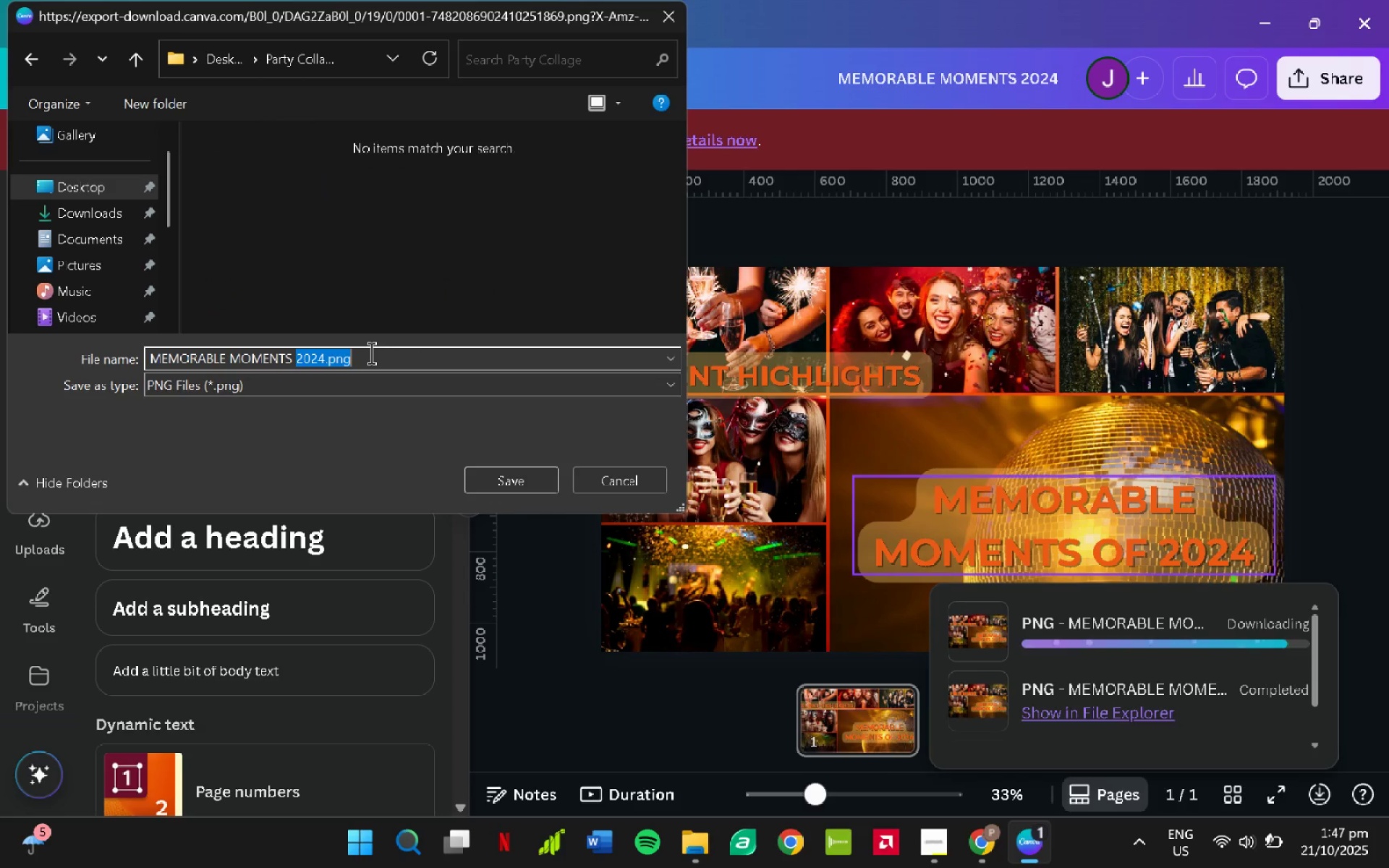 
key(Control+ControlLeft)
 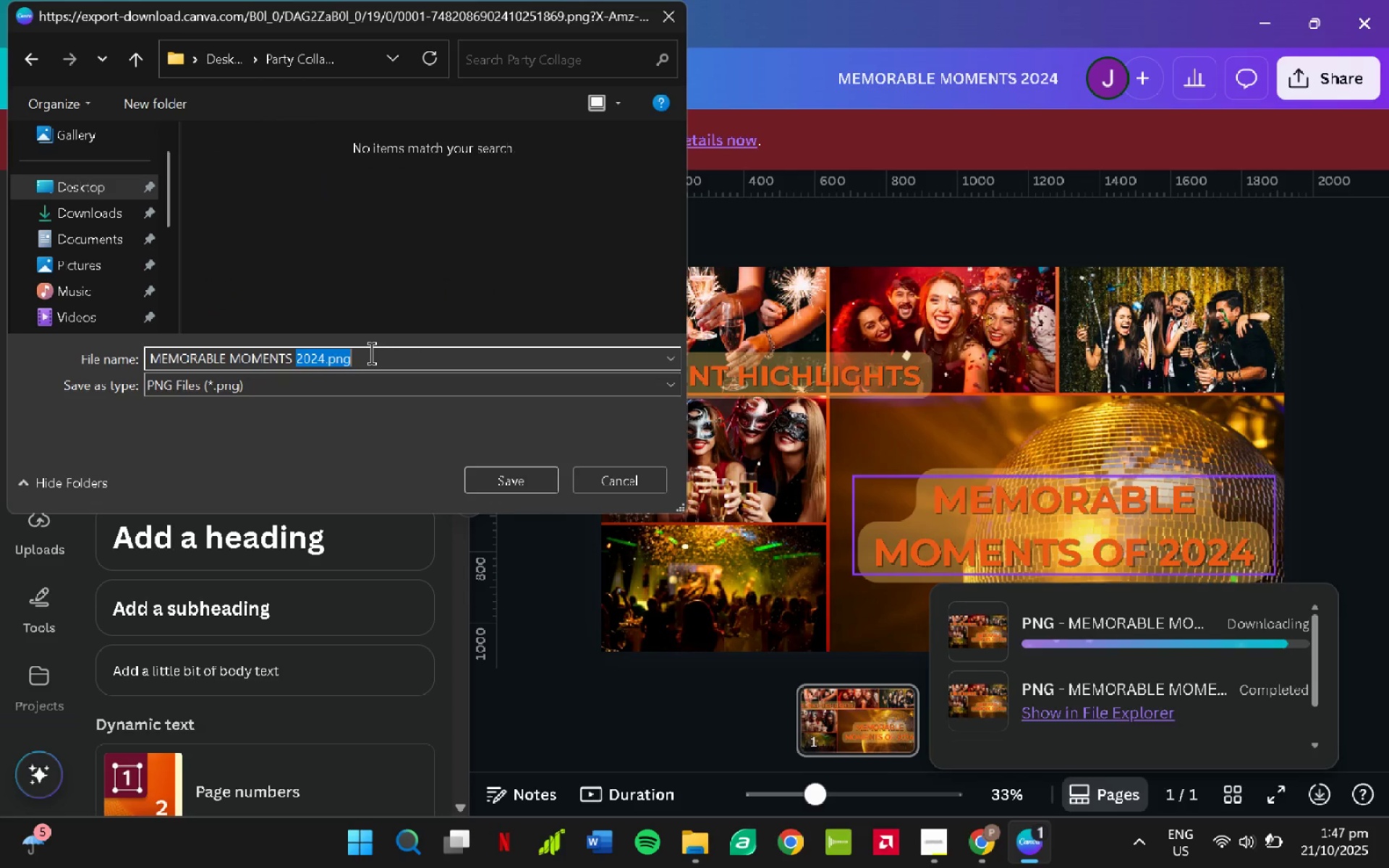 
key(Control+A)
 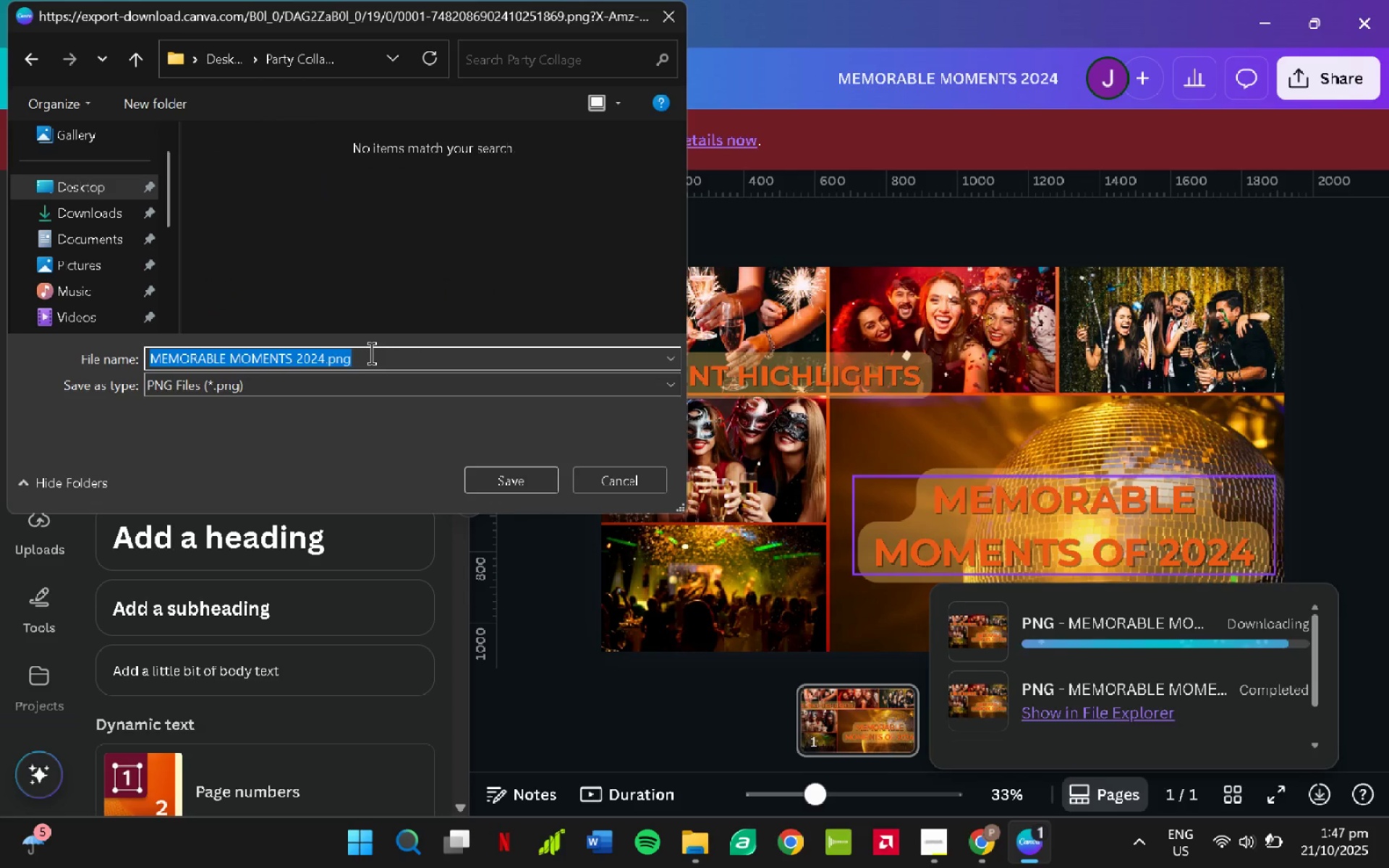 
type(pA)
key(Backspace)
key(Backspace)
type(Party_cp;;)
key(Backspace)
key(Backspace)
key(Backspace)
key(Backspace)
type(Collage_1x)
 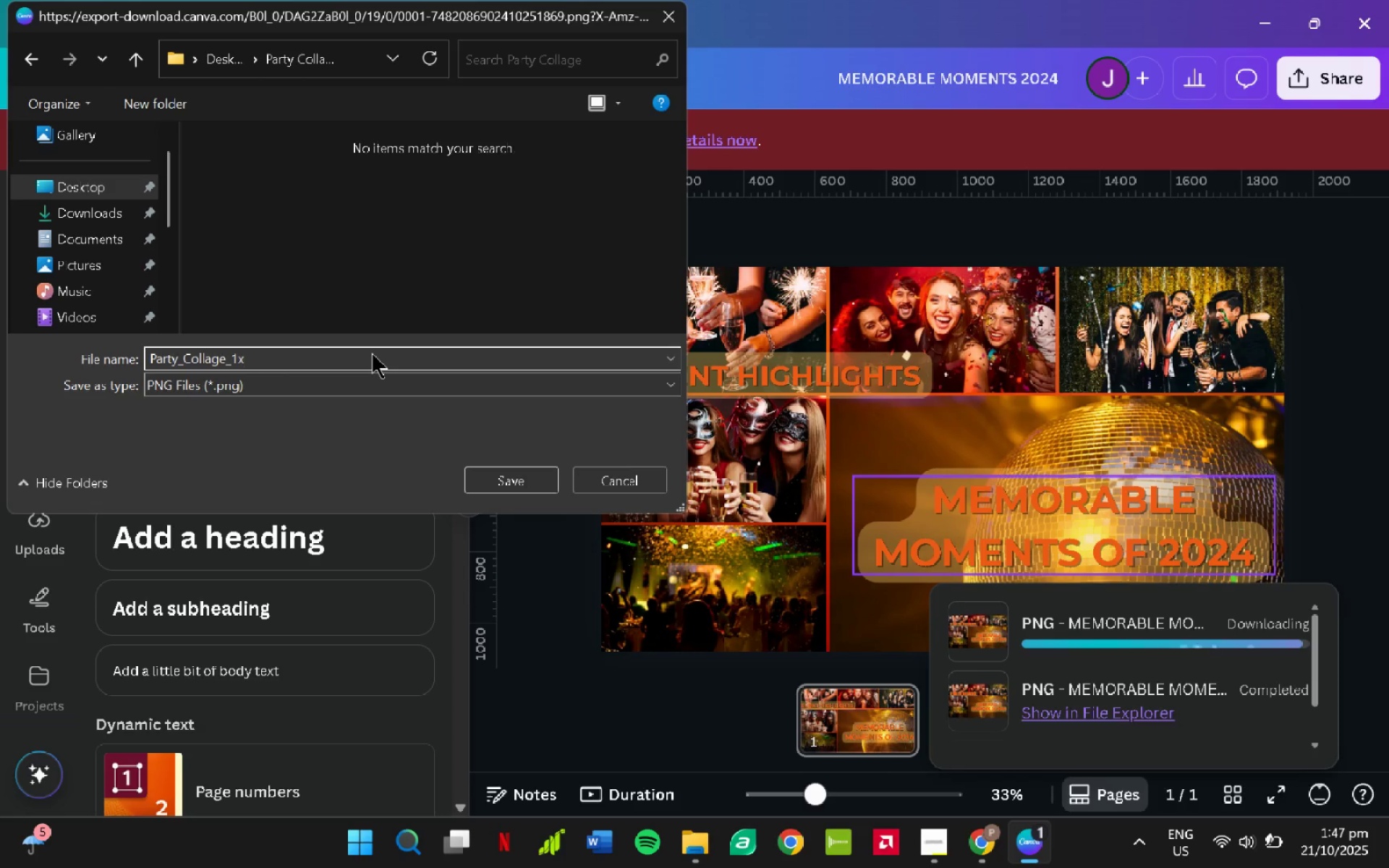 
left_click([522, 485])
 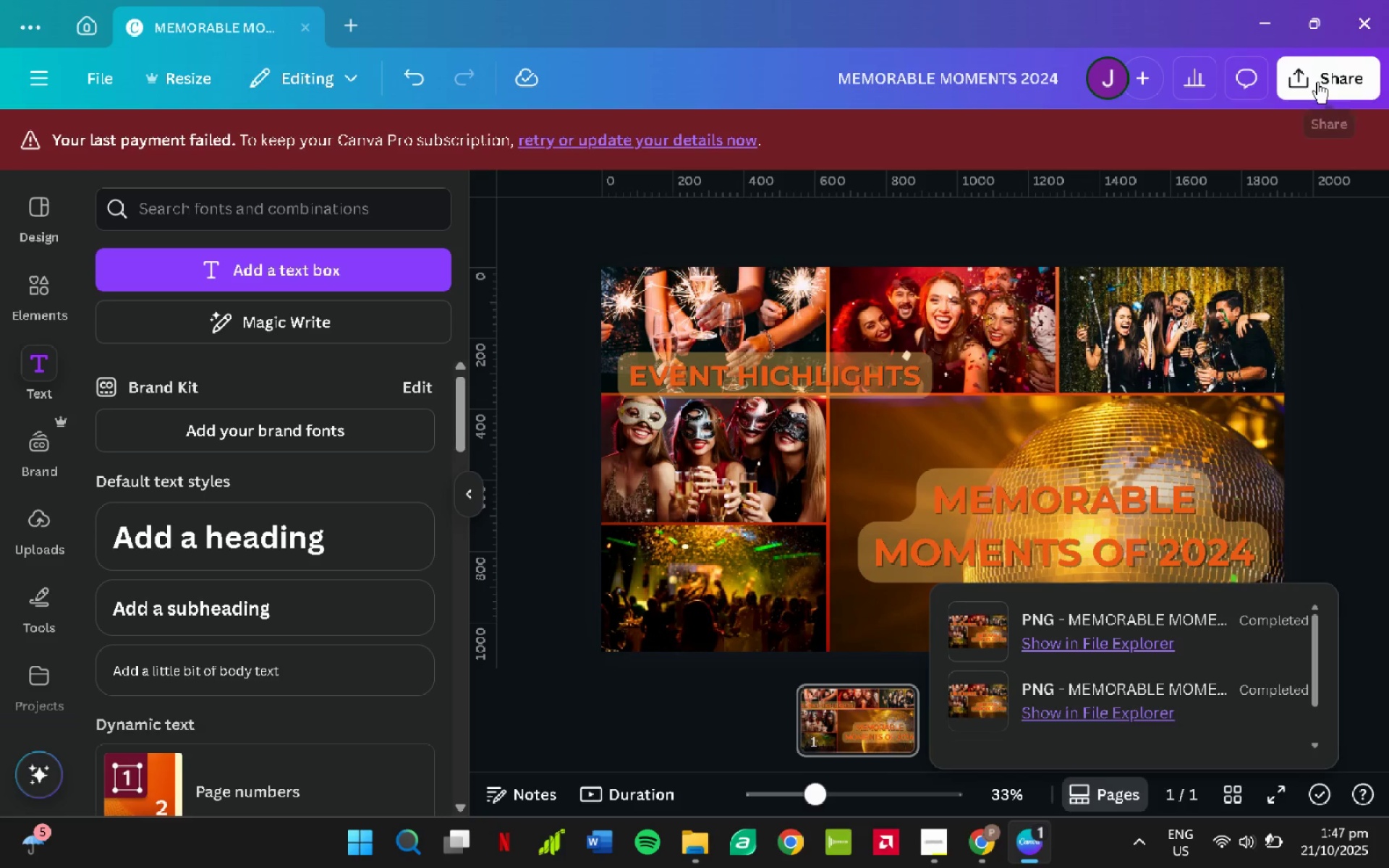 
left_click([1317, 82])
 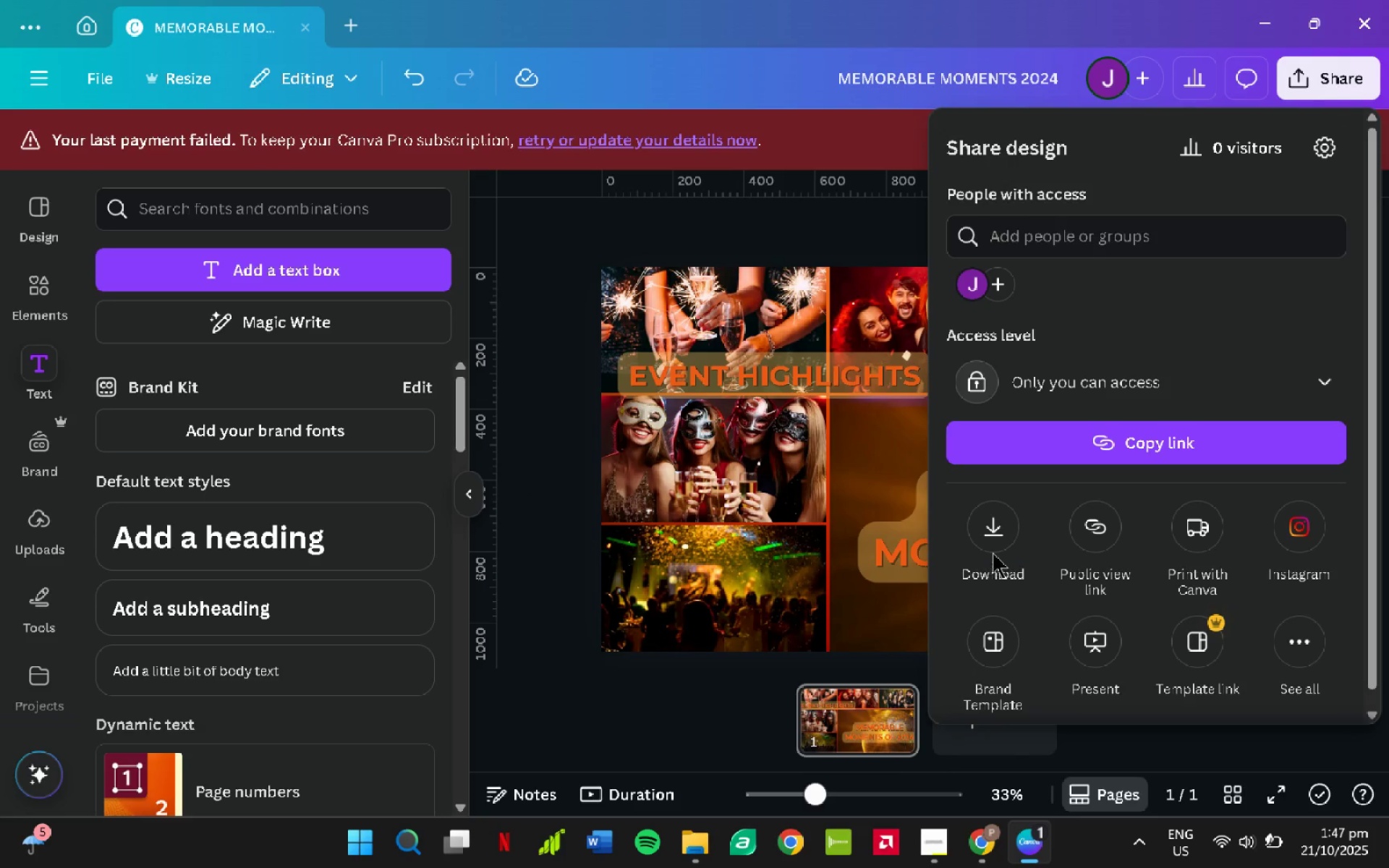 
left_click([995, 541])
 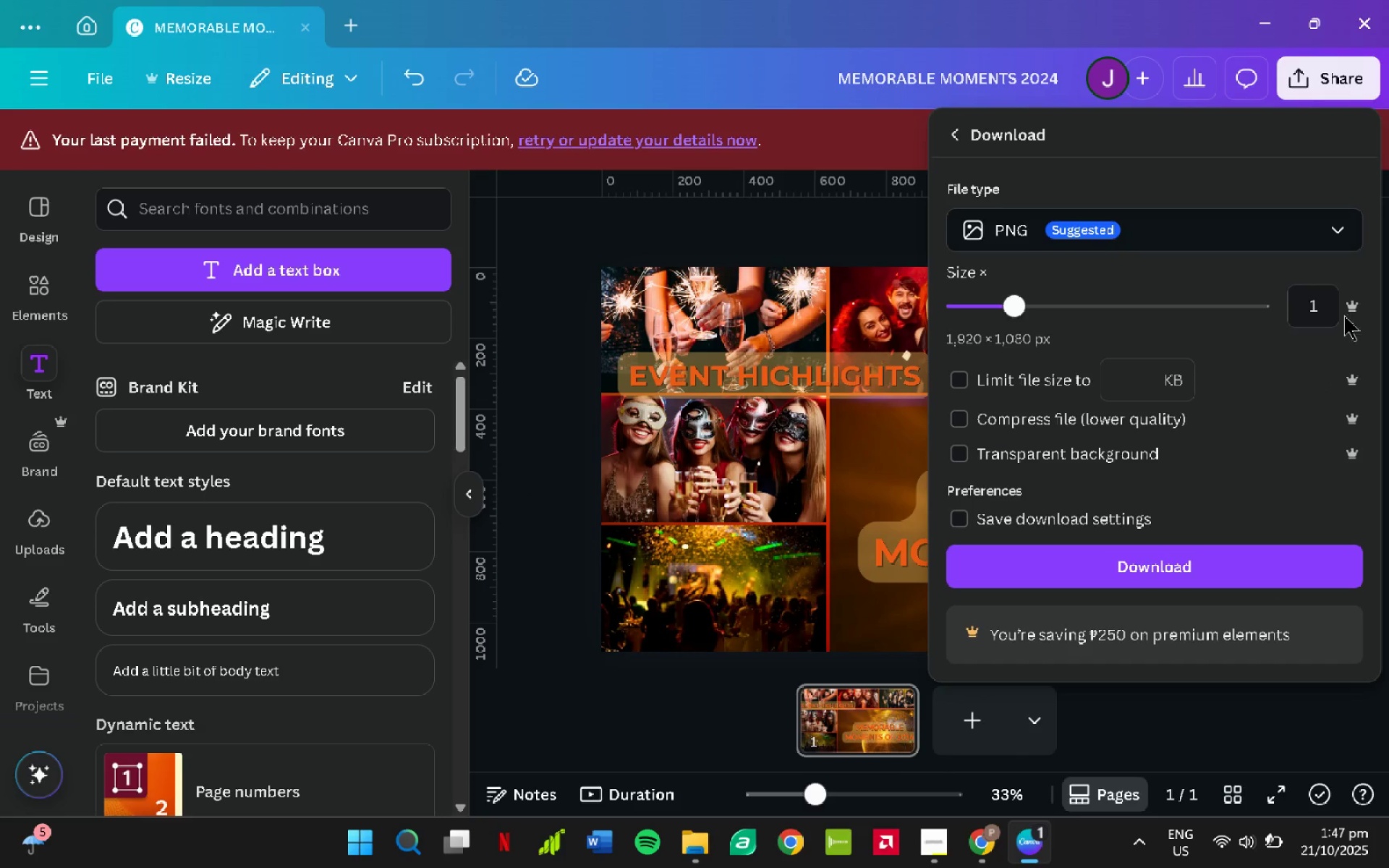 
key(2)
 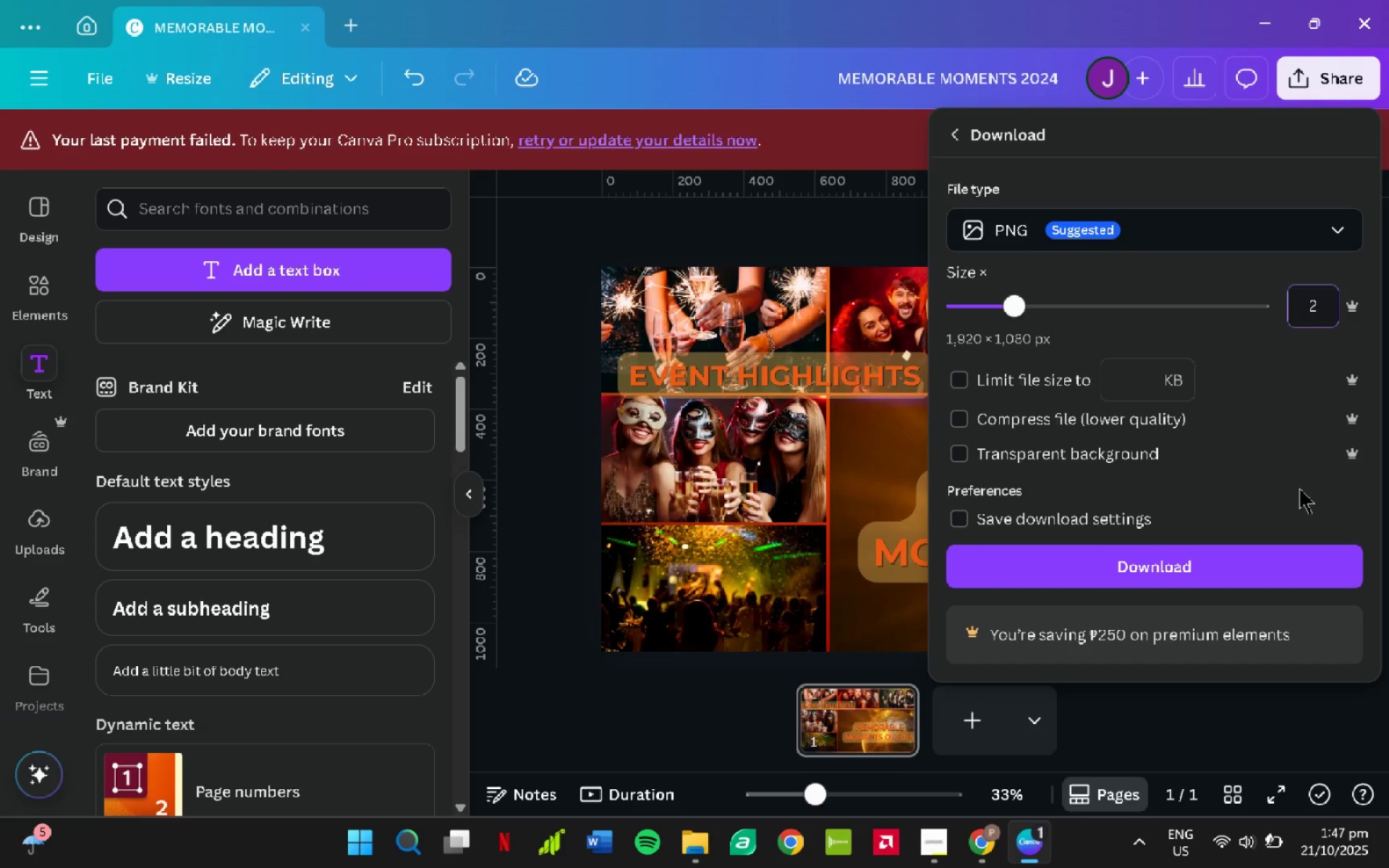 
left_click([1323, 503])
 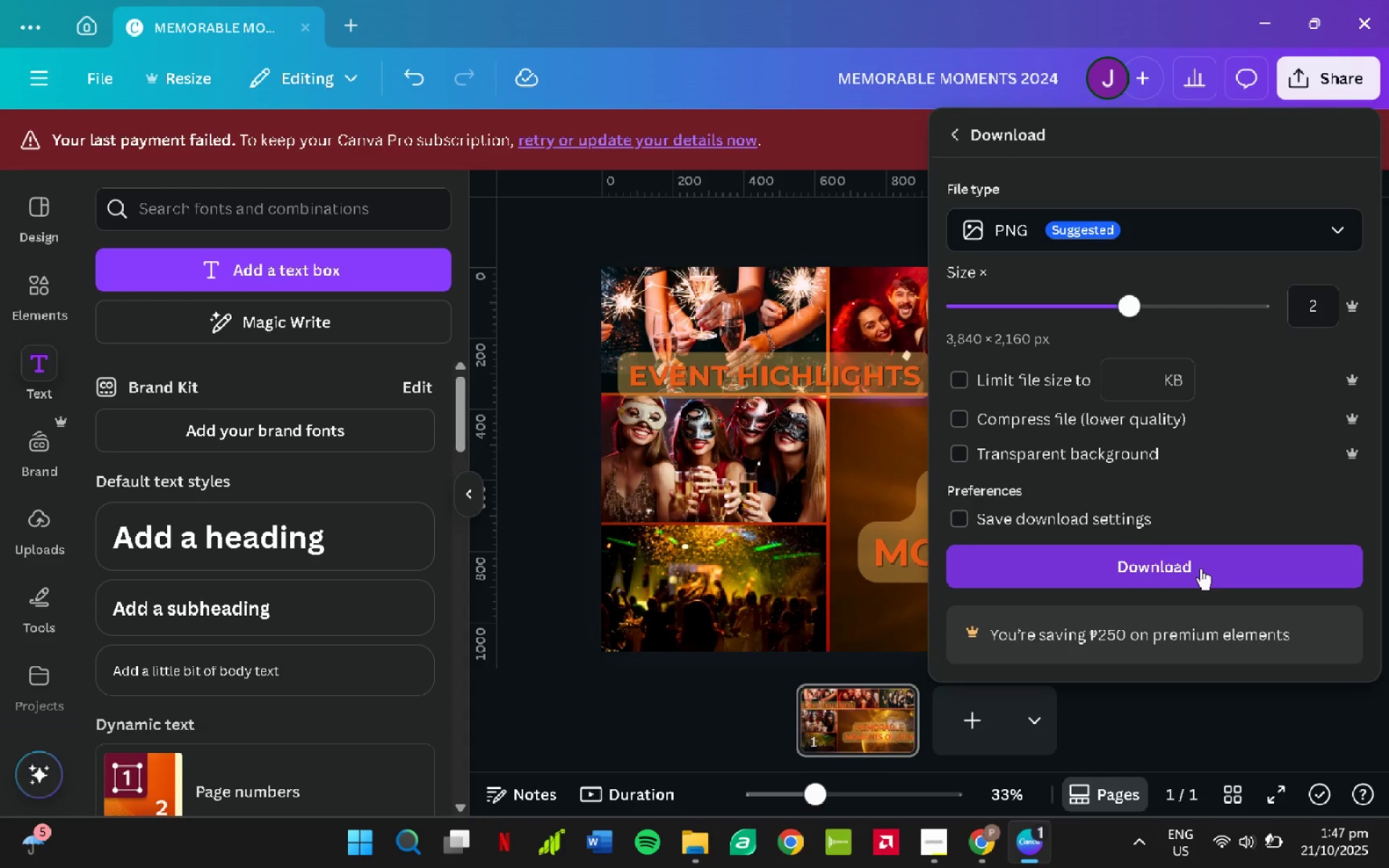 
left_click([1201, 569])
 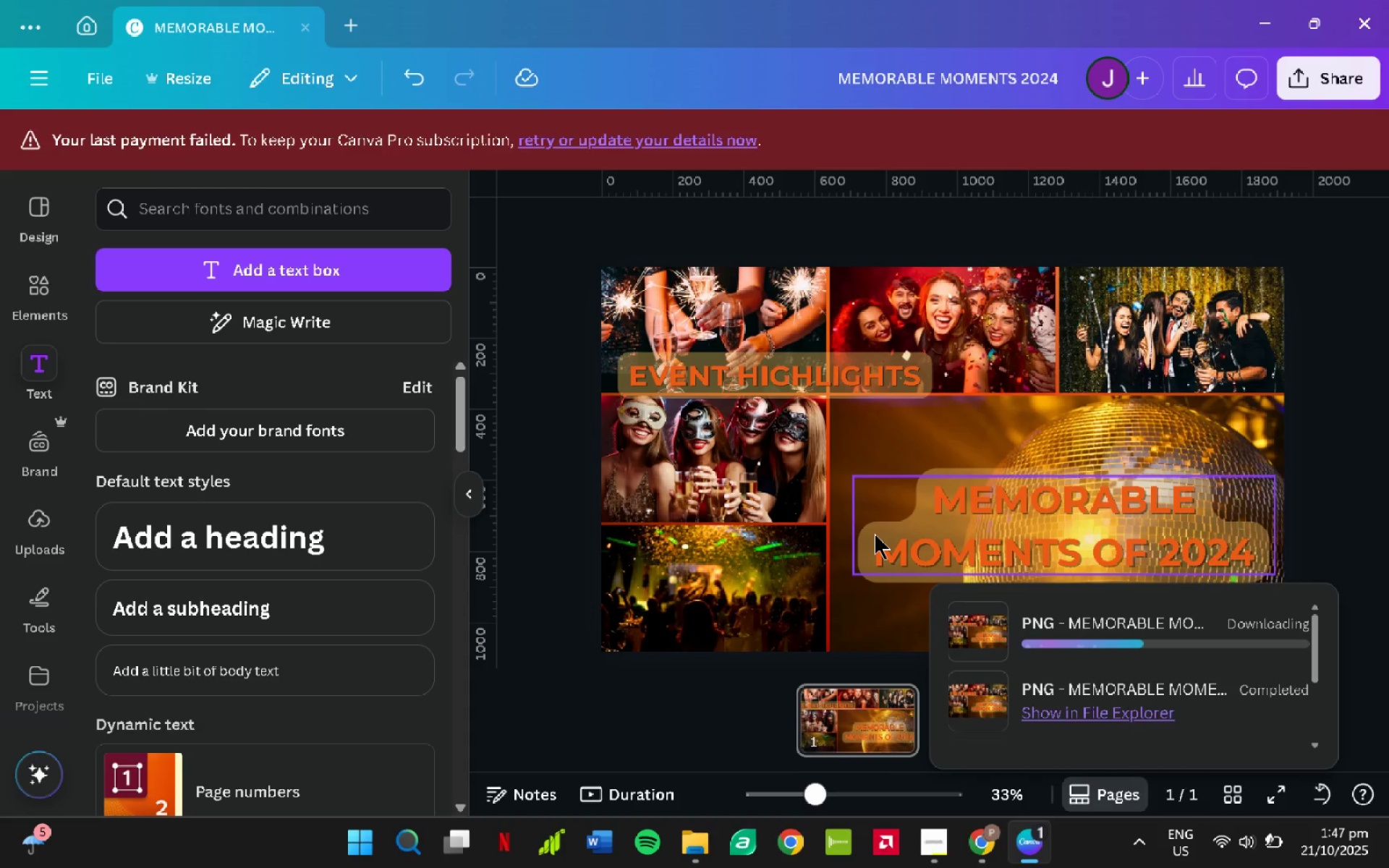 
wait(8.96)
 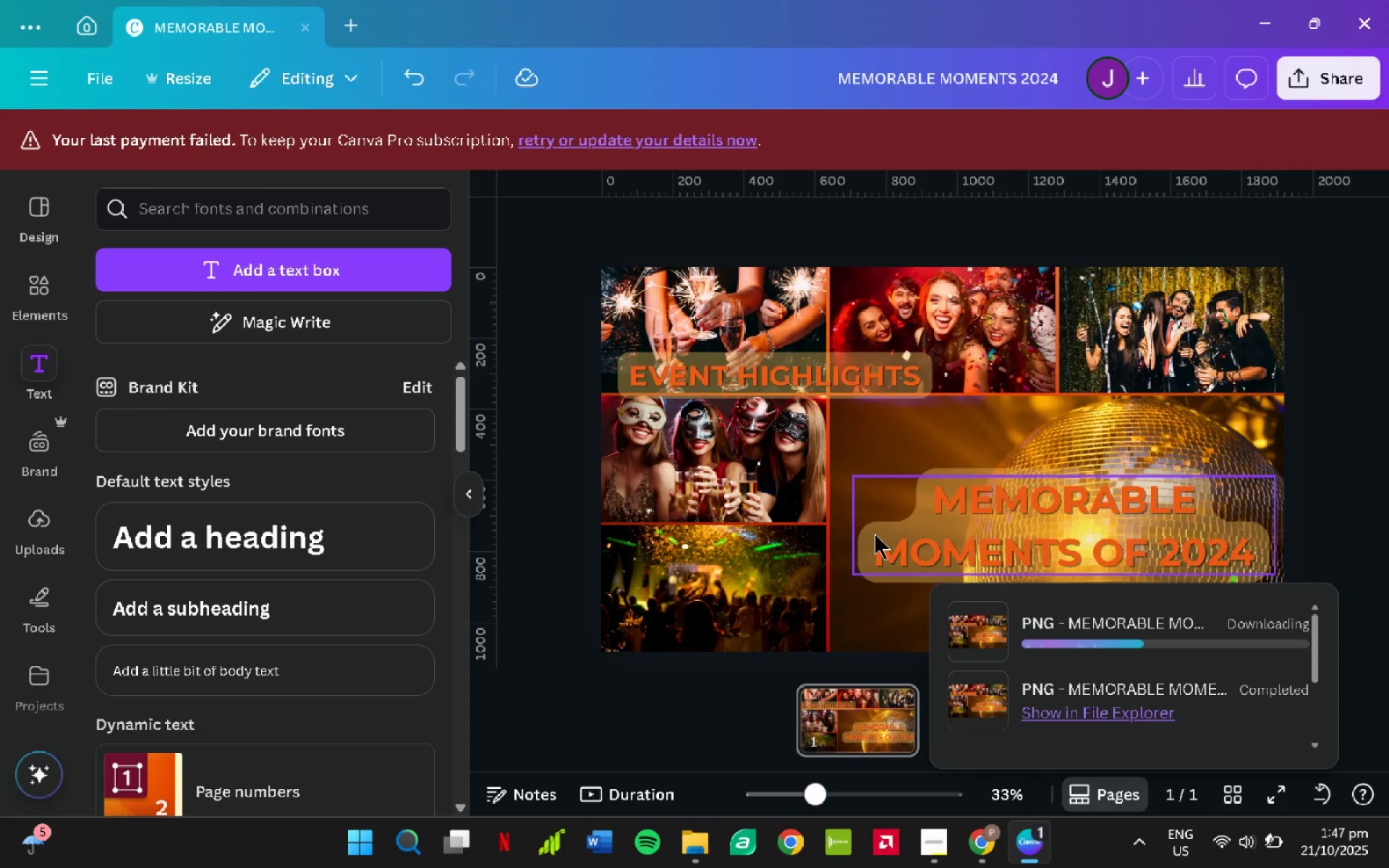 
type(par)
 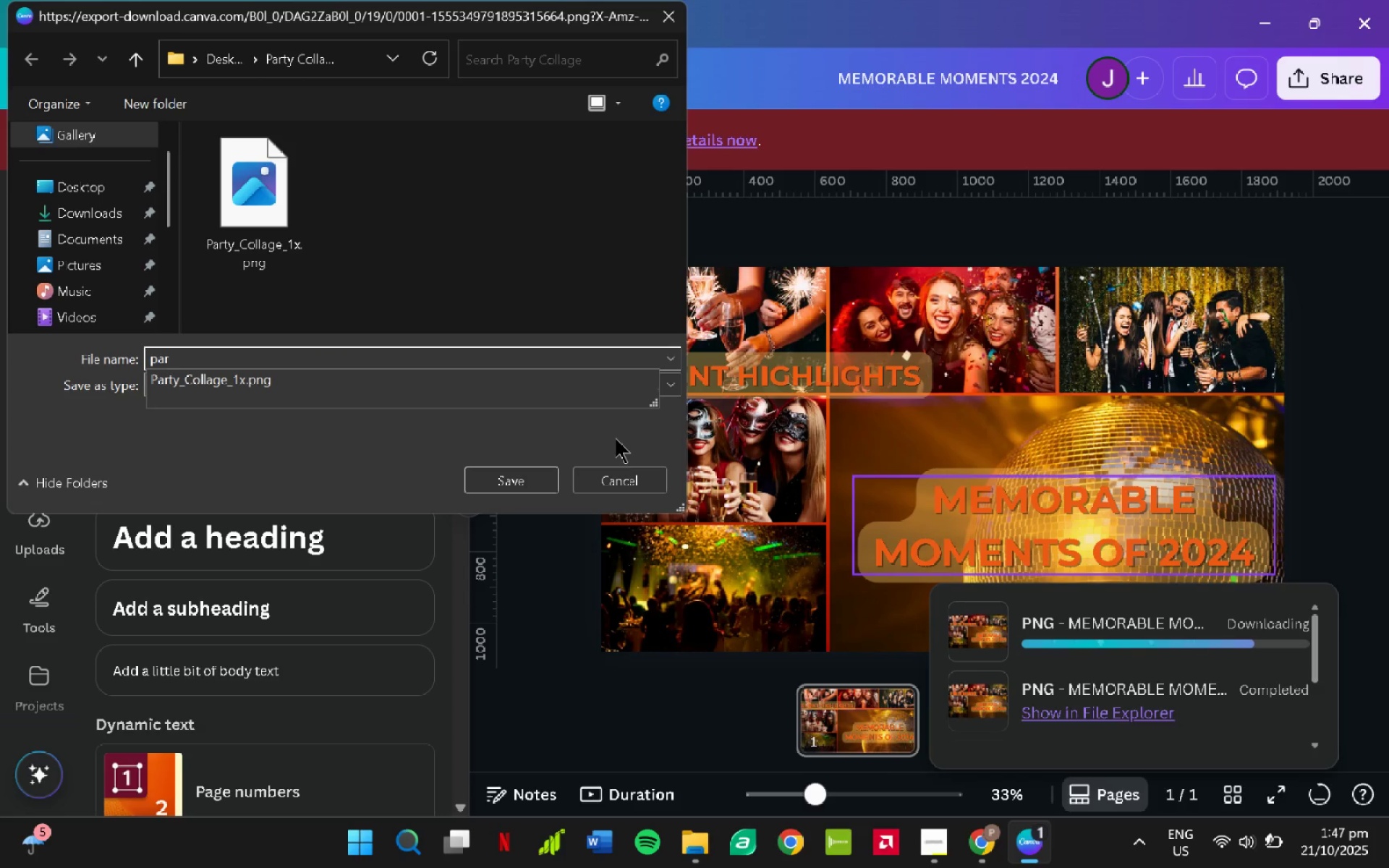 
key(ArrowDown)
 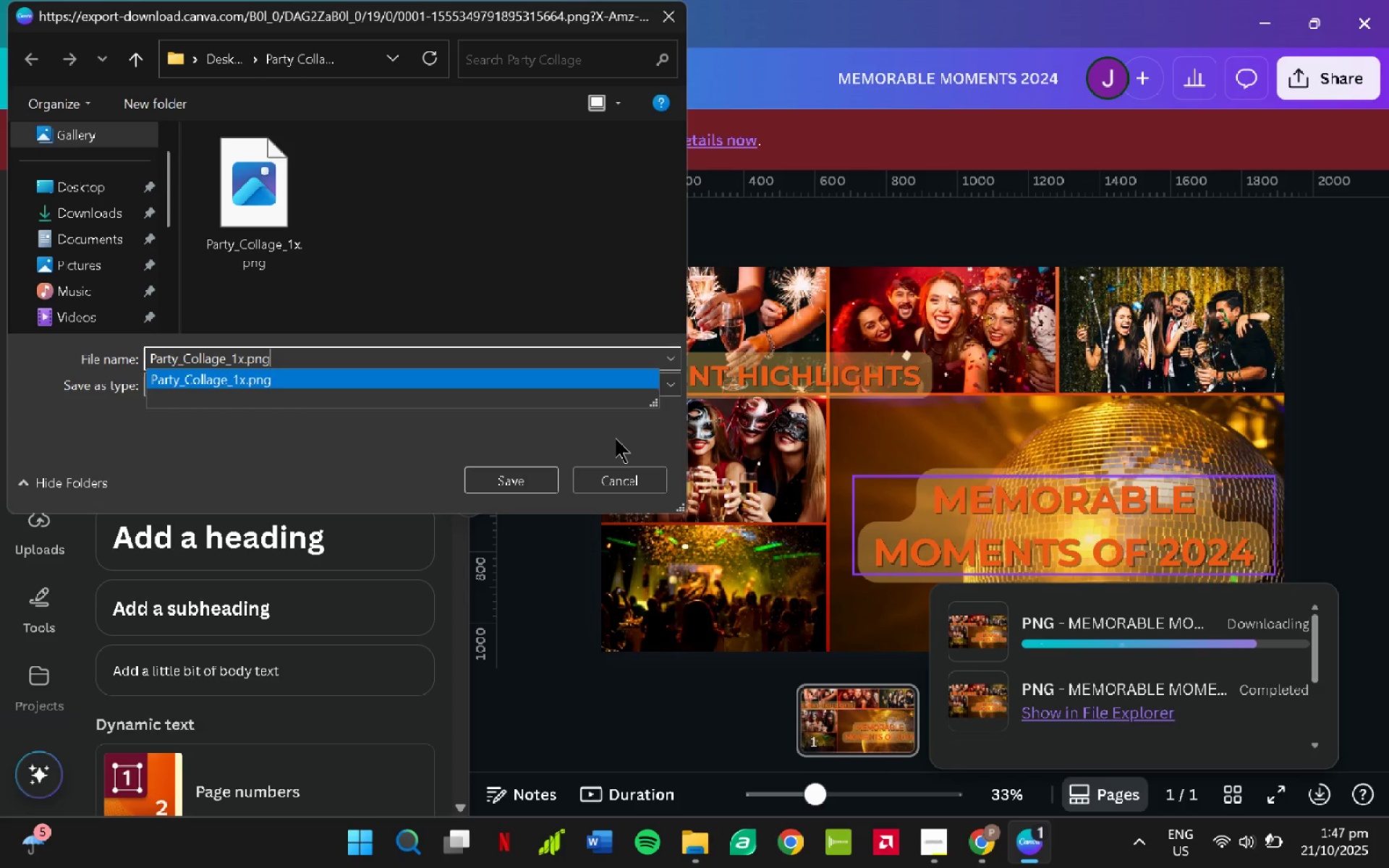 
key(ArrowLeft)
 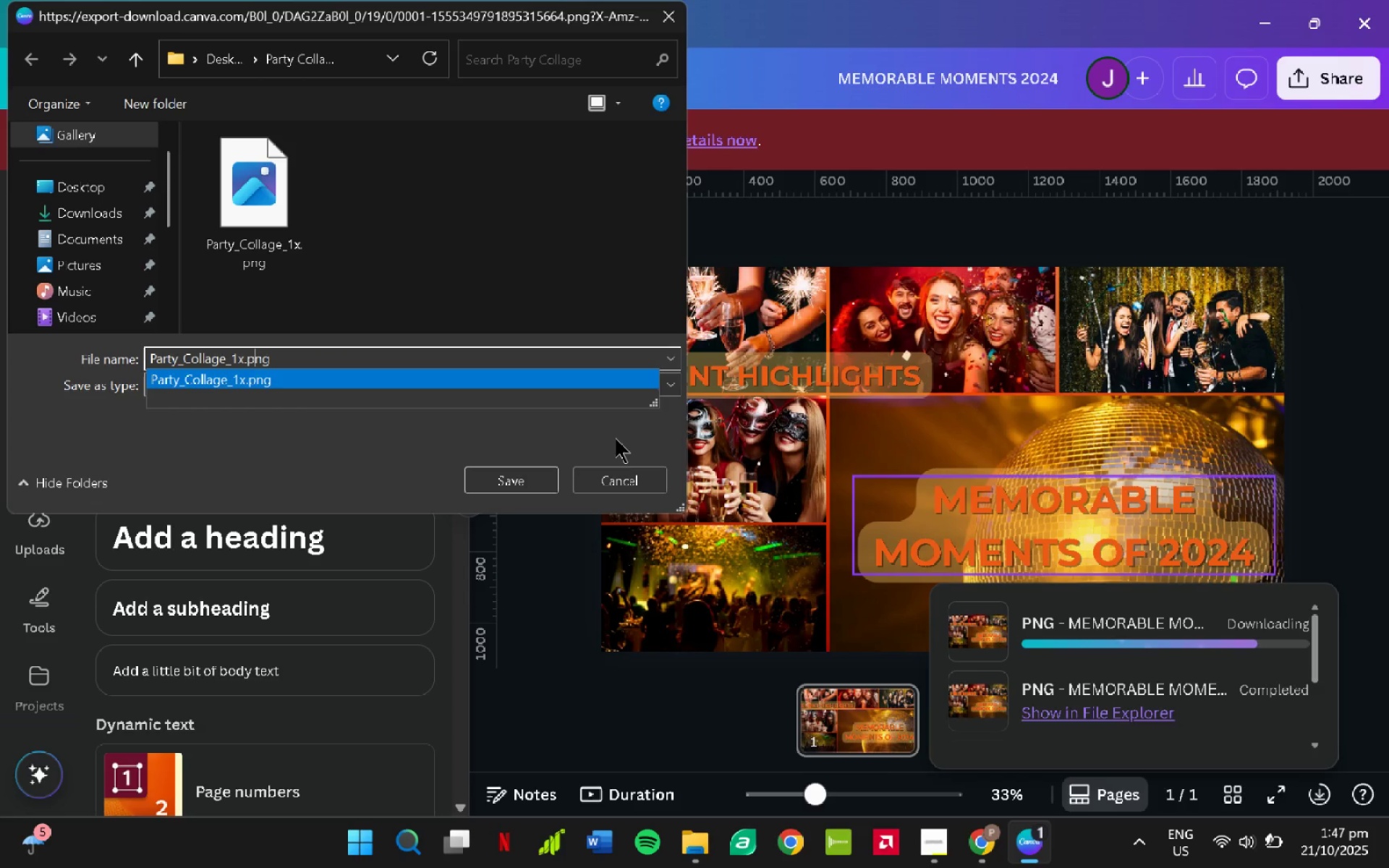 
key(ArrowLeft)
 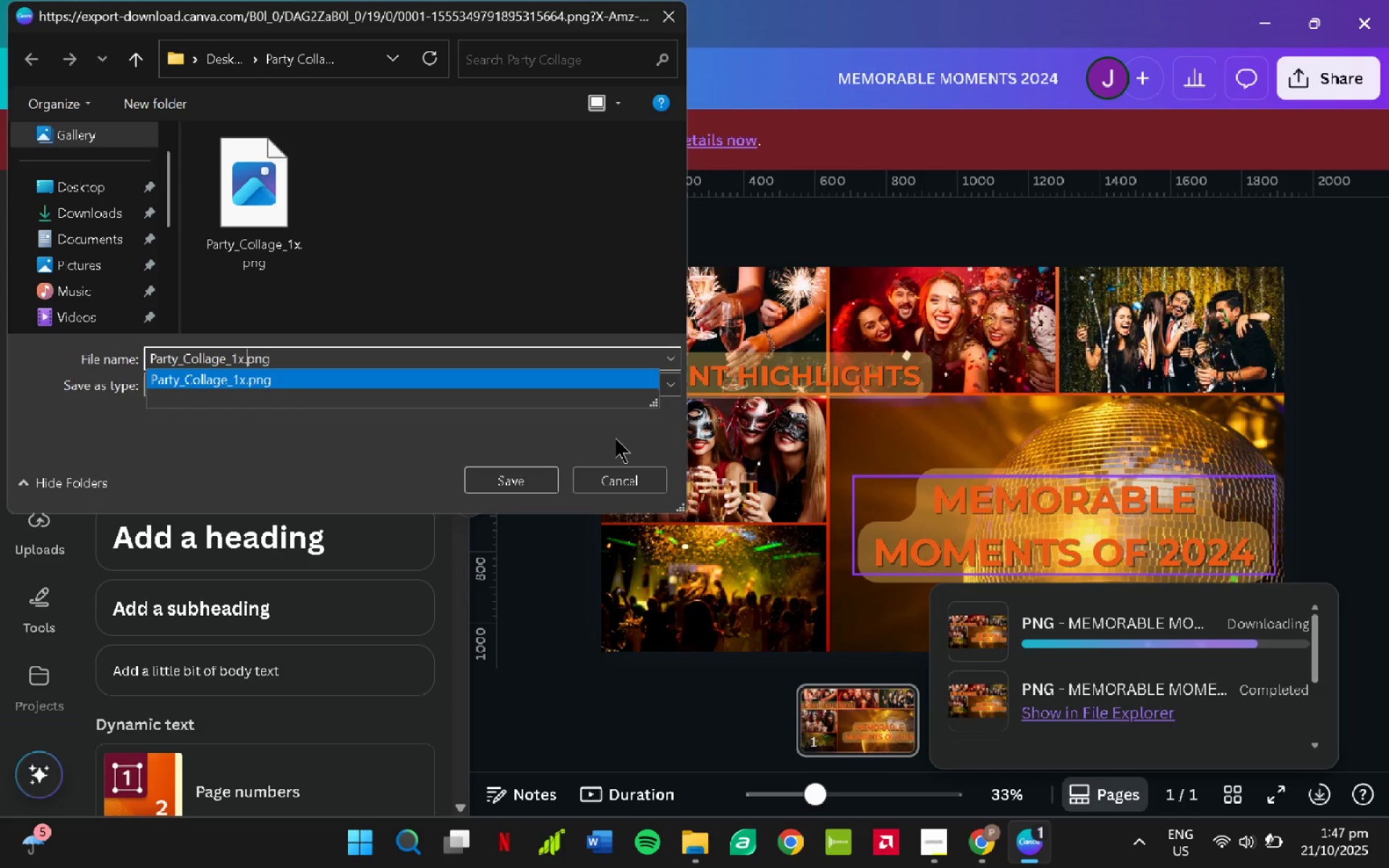 
key(ArrowLeft)
 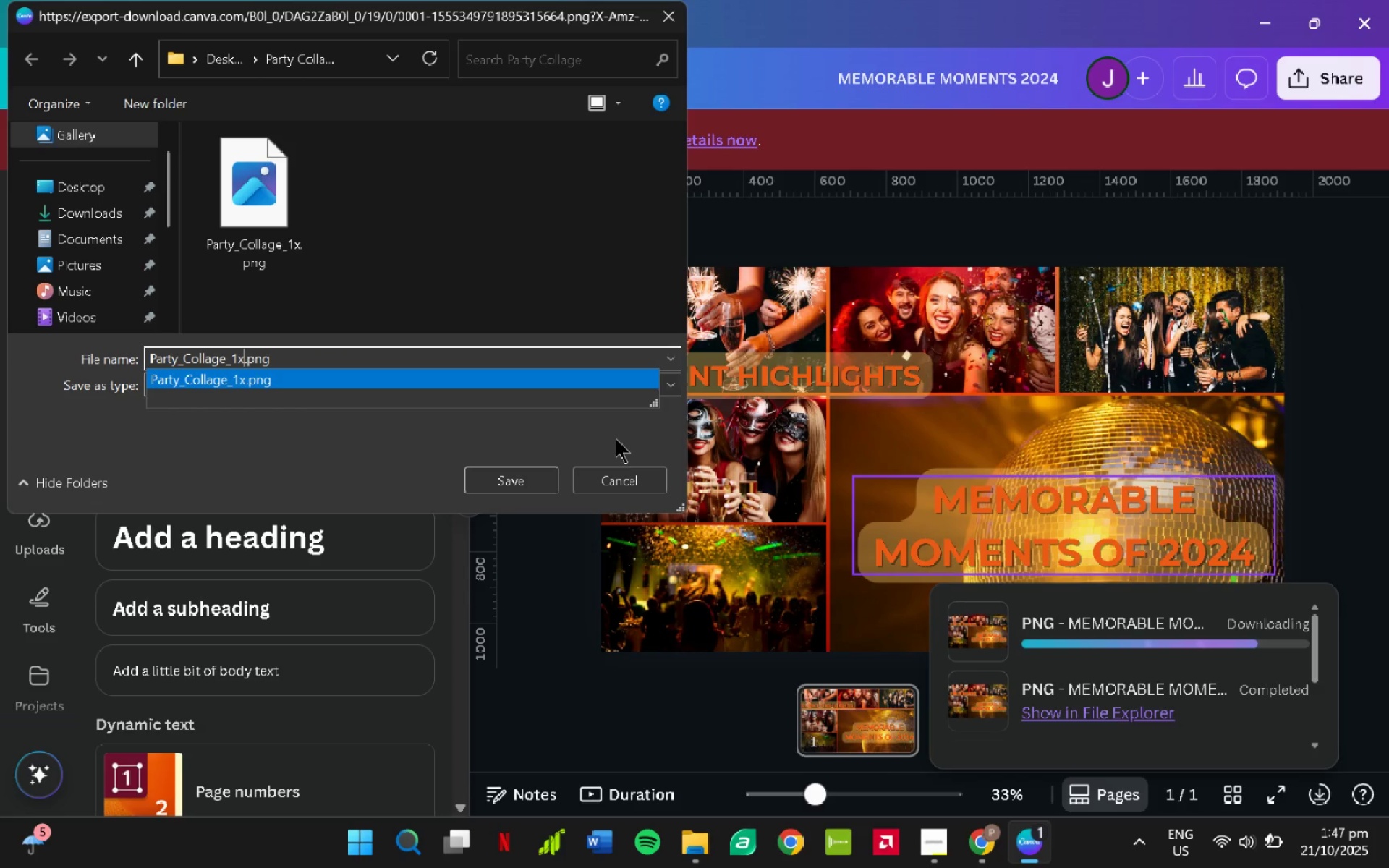 
key(ArrowLeft)
 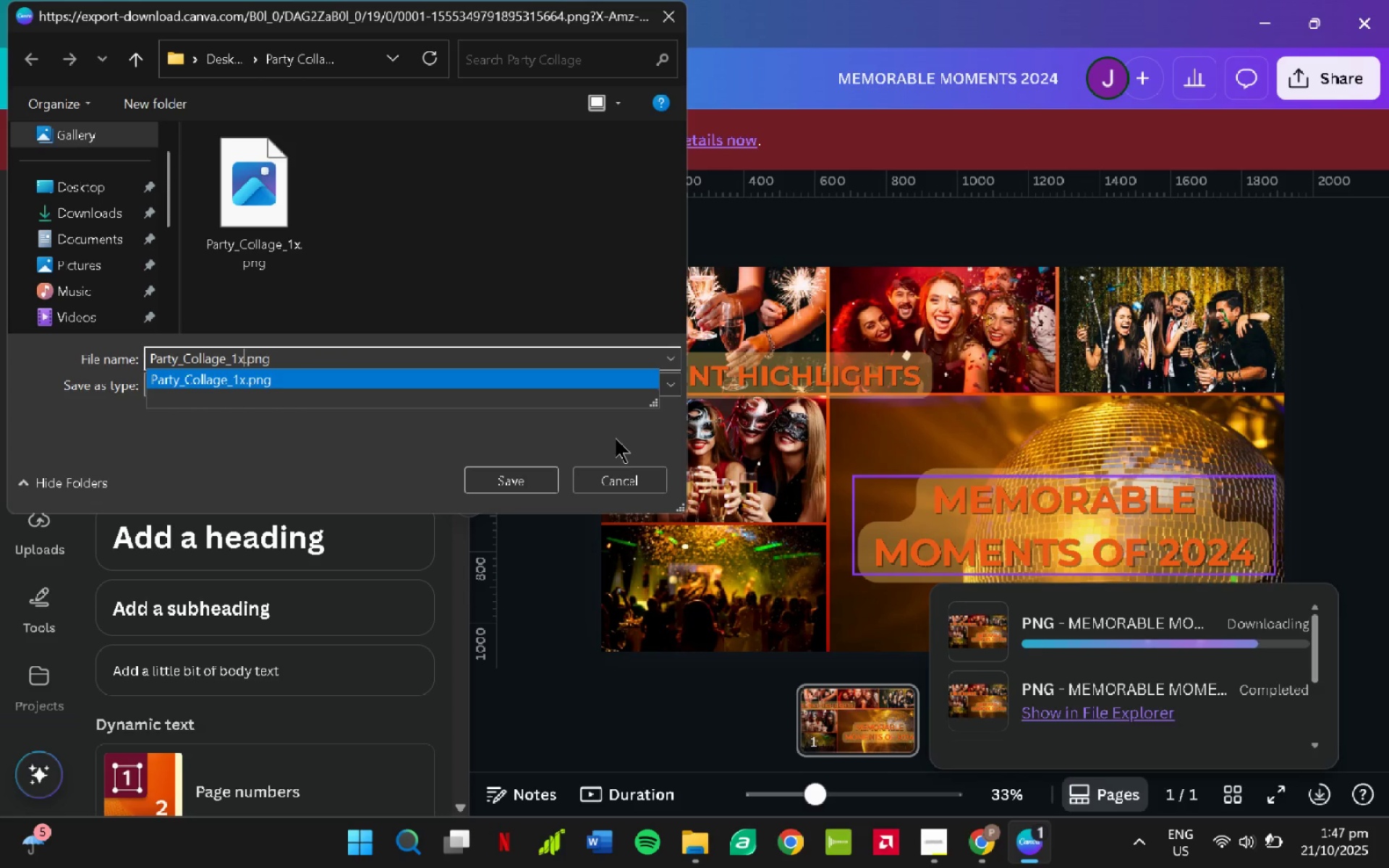 
key(ArrowLeft)
 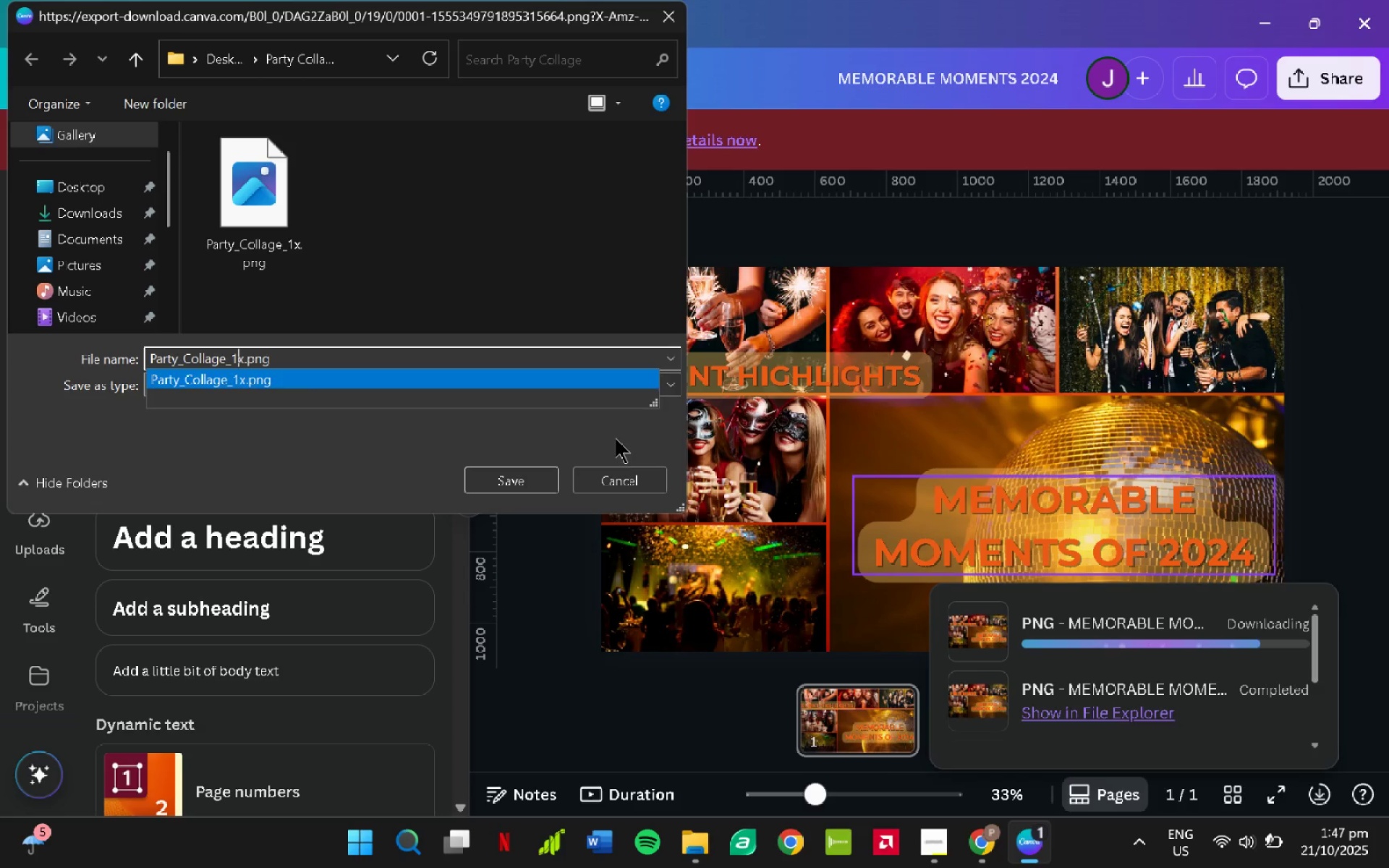 
key(Backspace)
 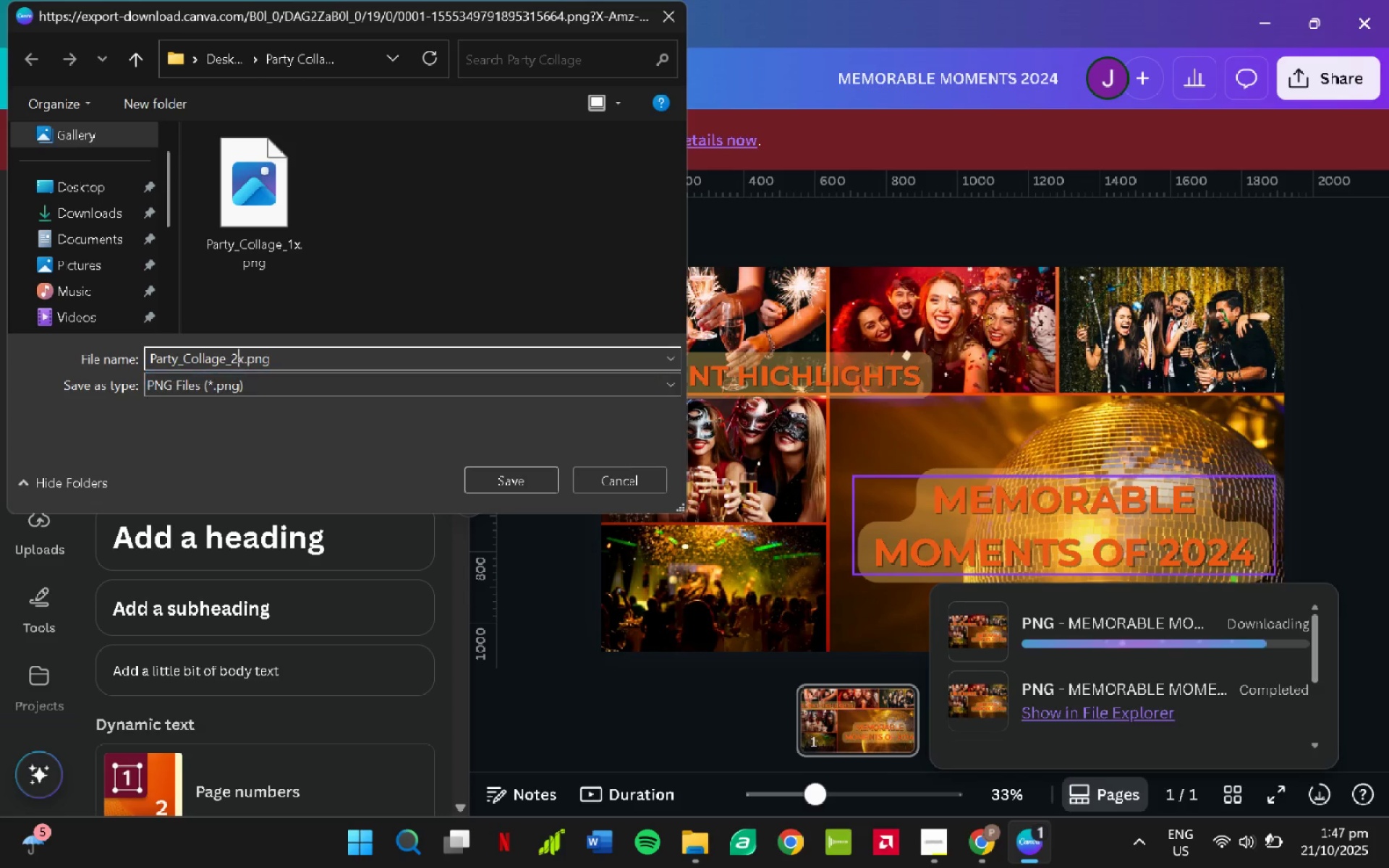 
key(2)
 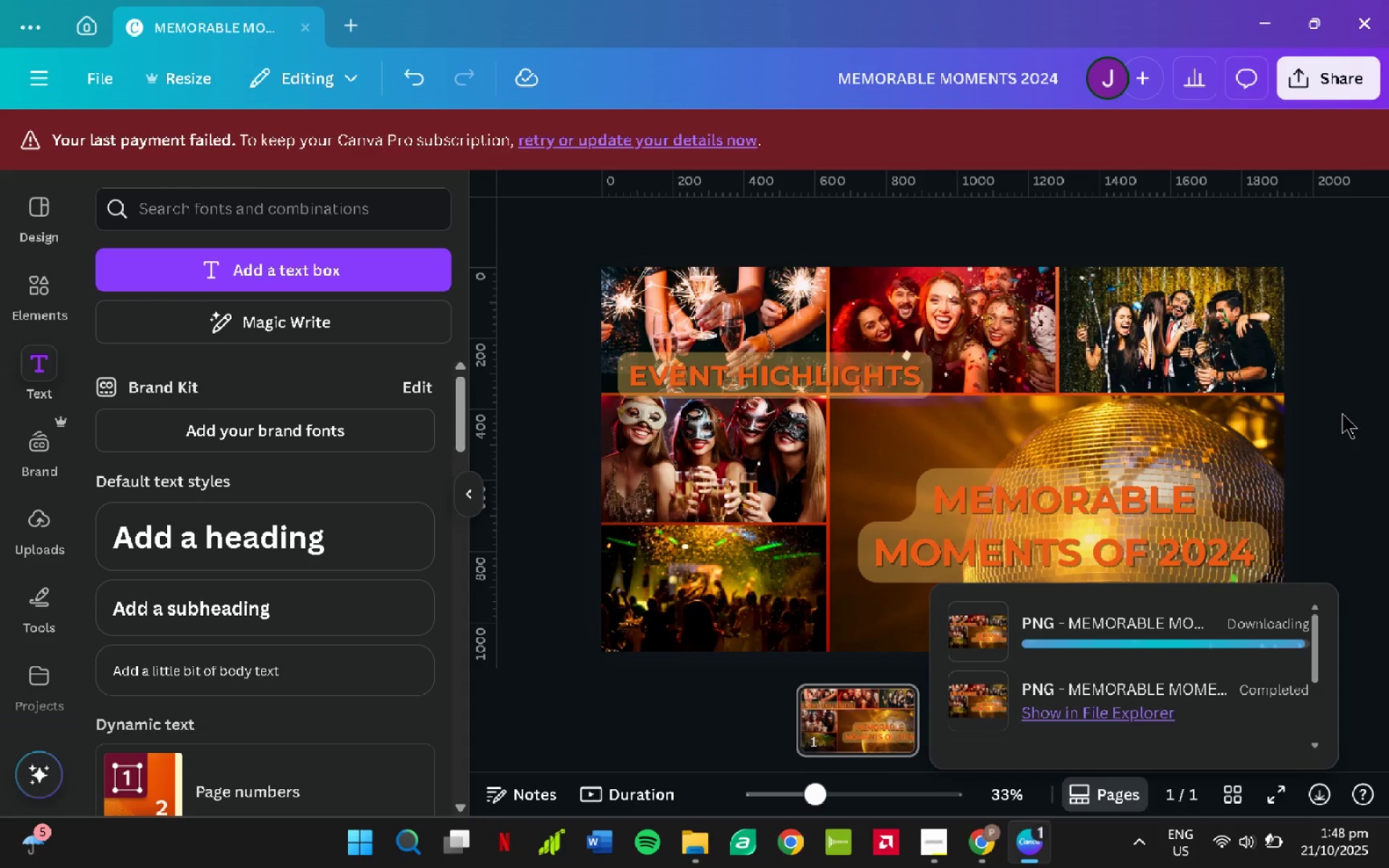 
wait(22.93)
 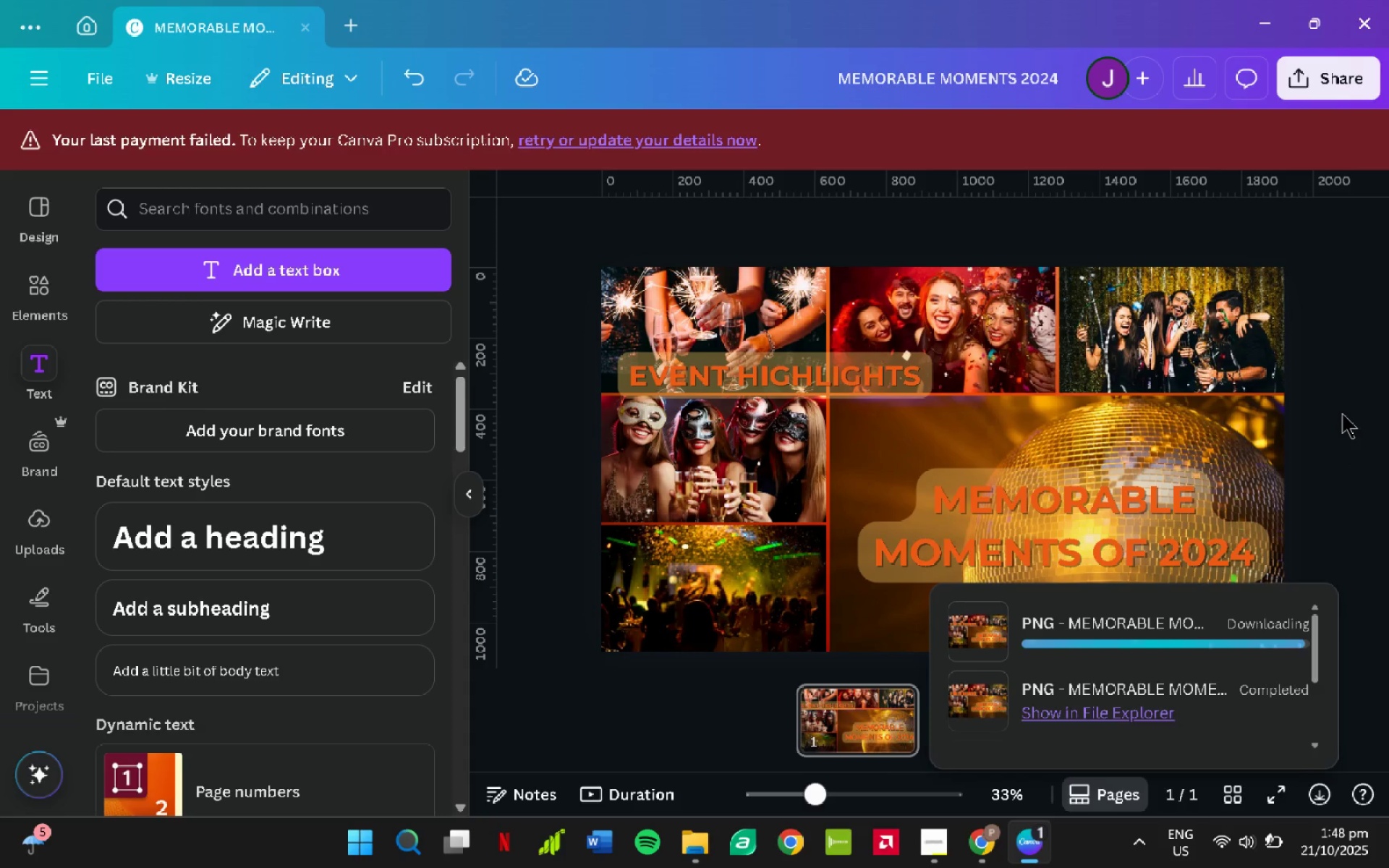 
left_click([1334, 416])
 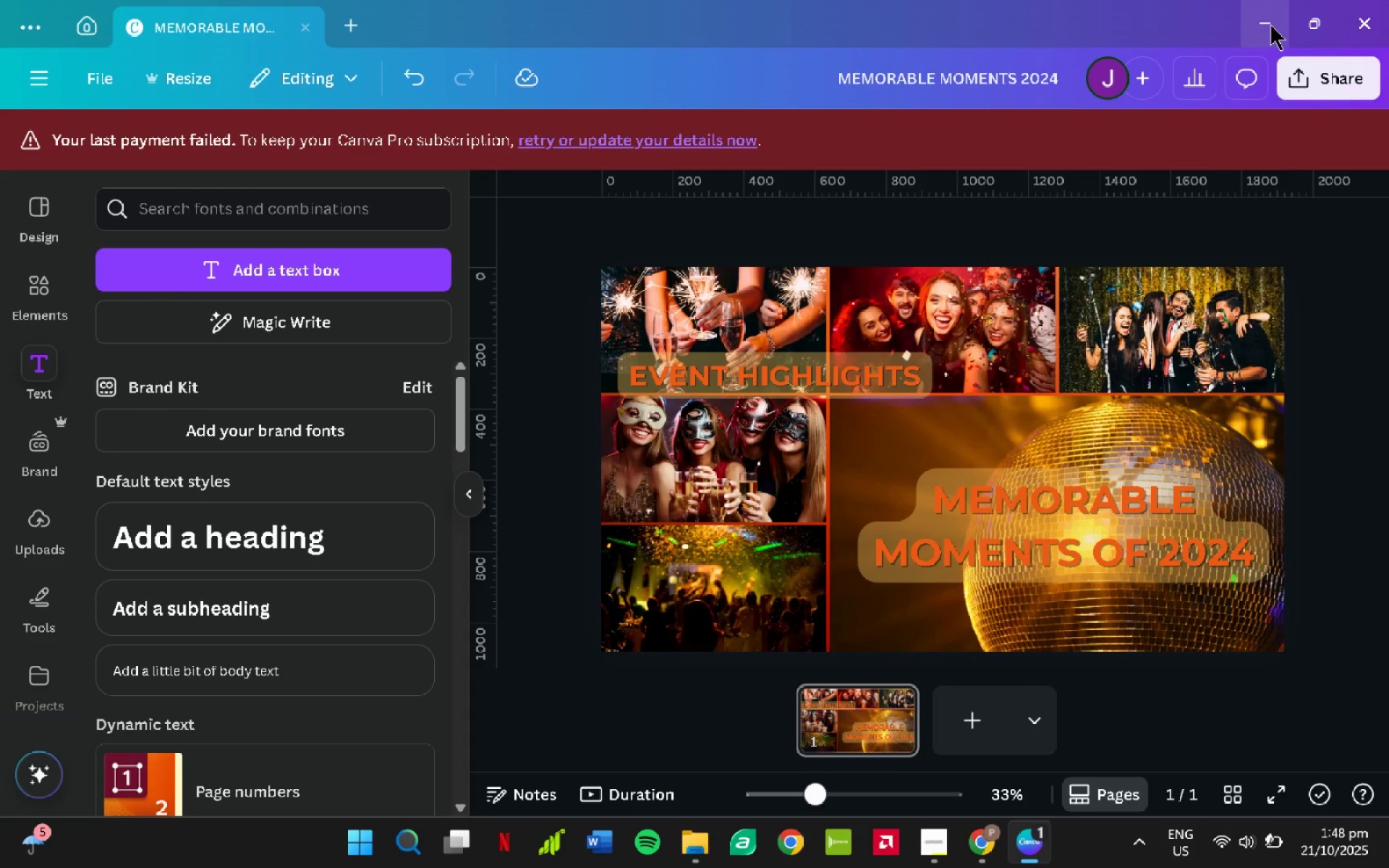 
left_click([1270, 25])
 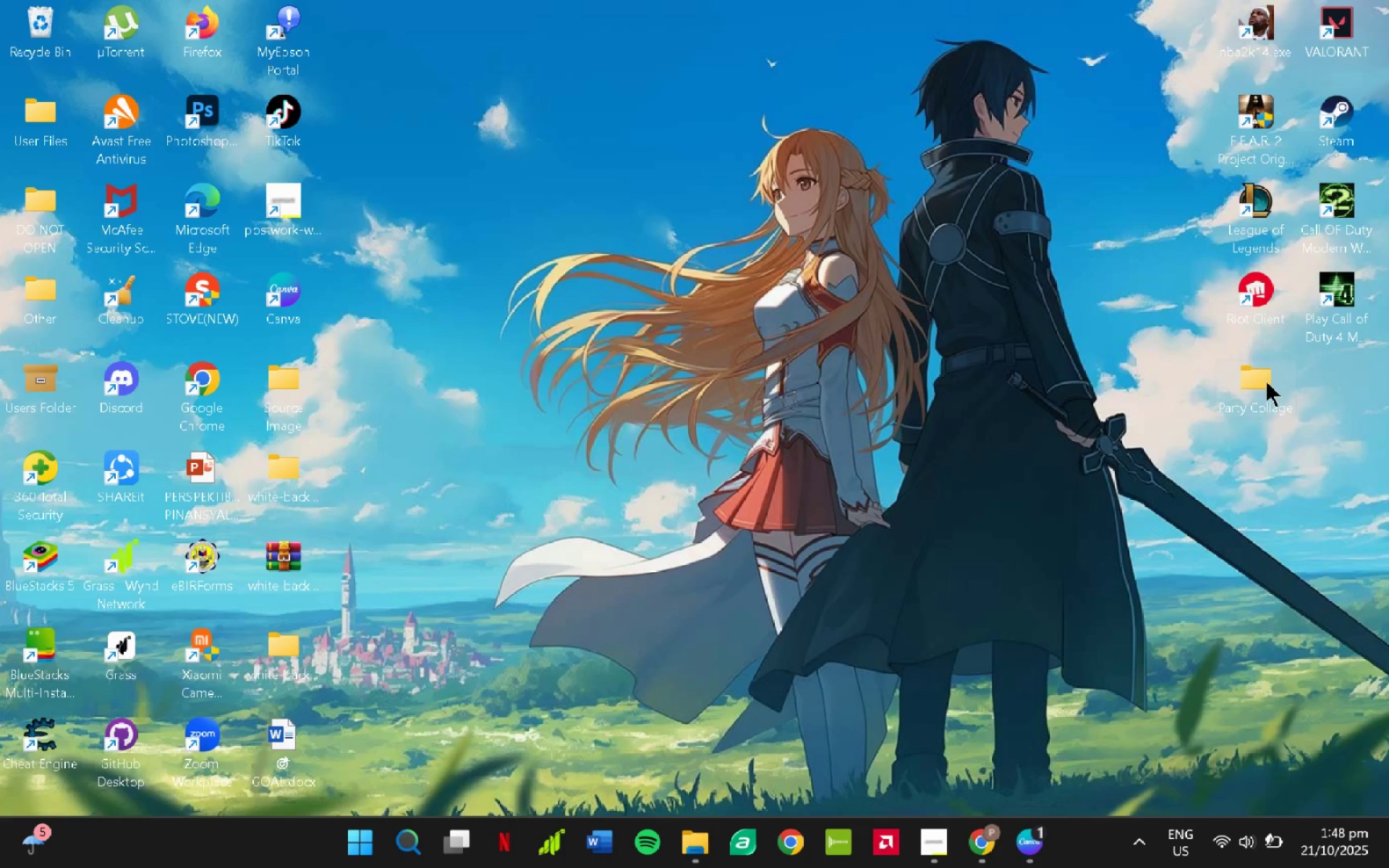 
double_click([1267, 381])
 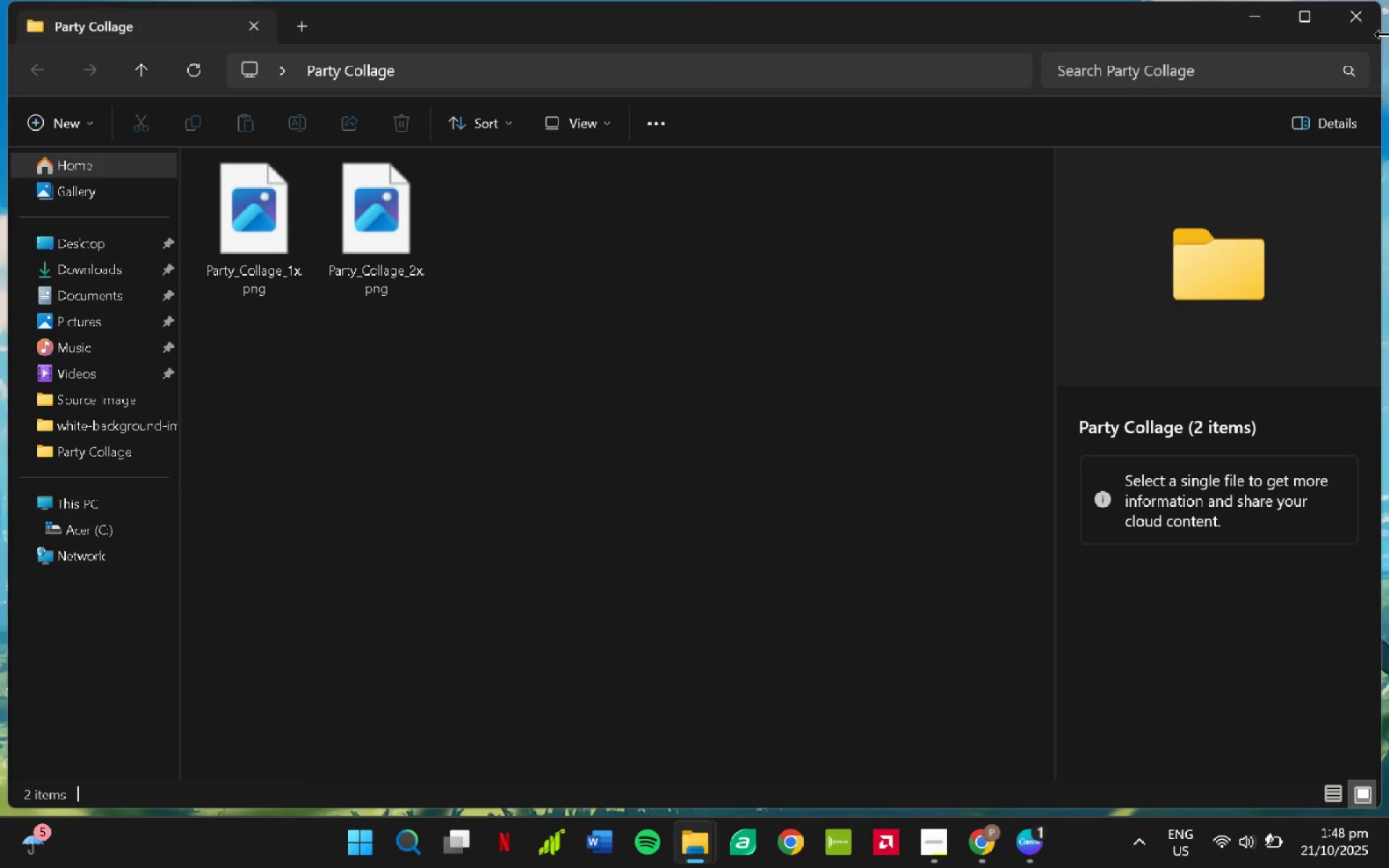 
left_click([1368, 14])
 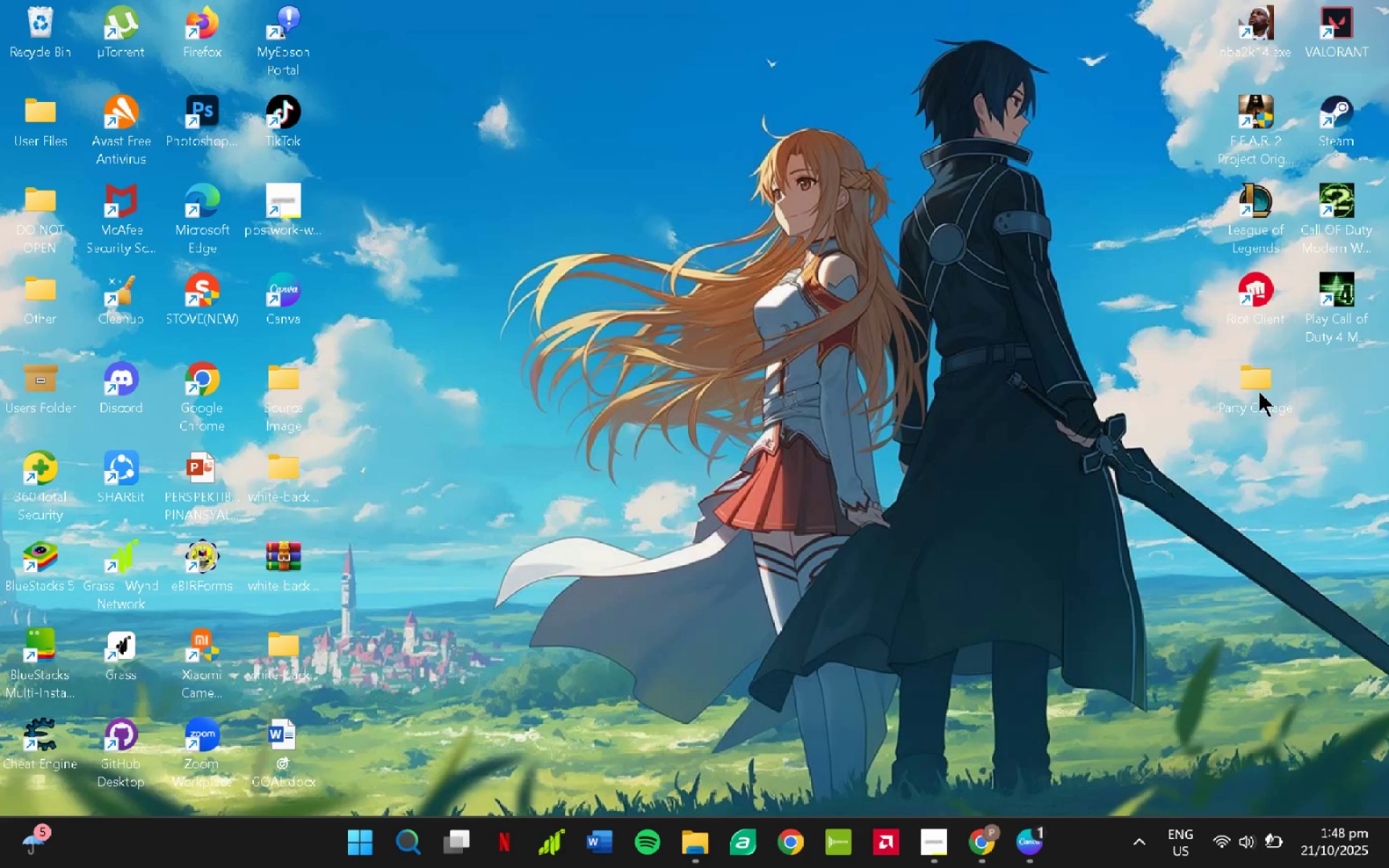 
left_click([1259, 391])
 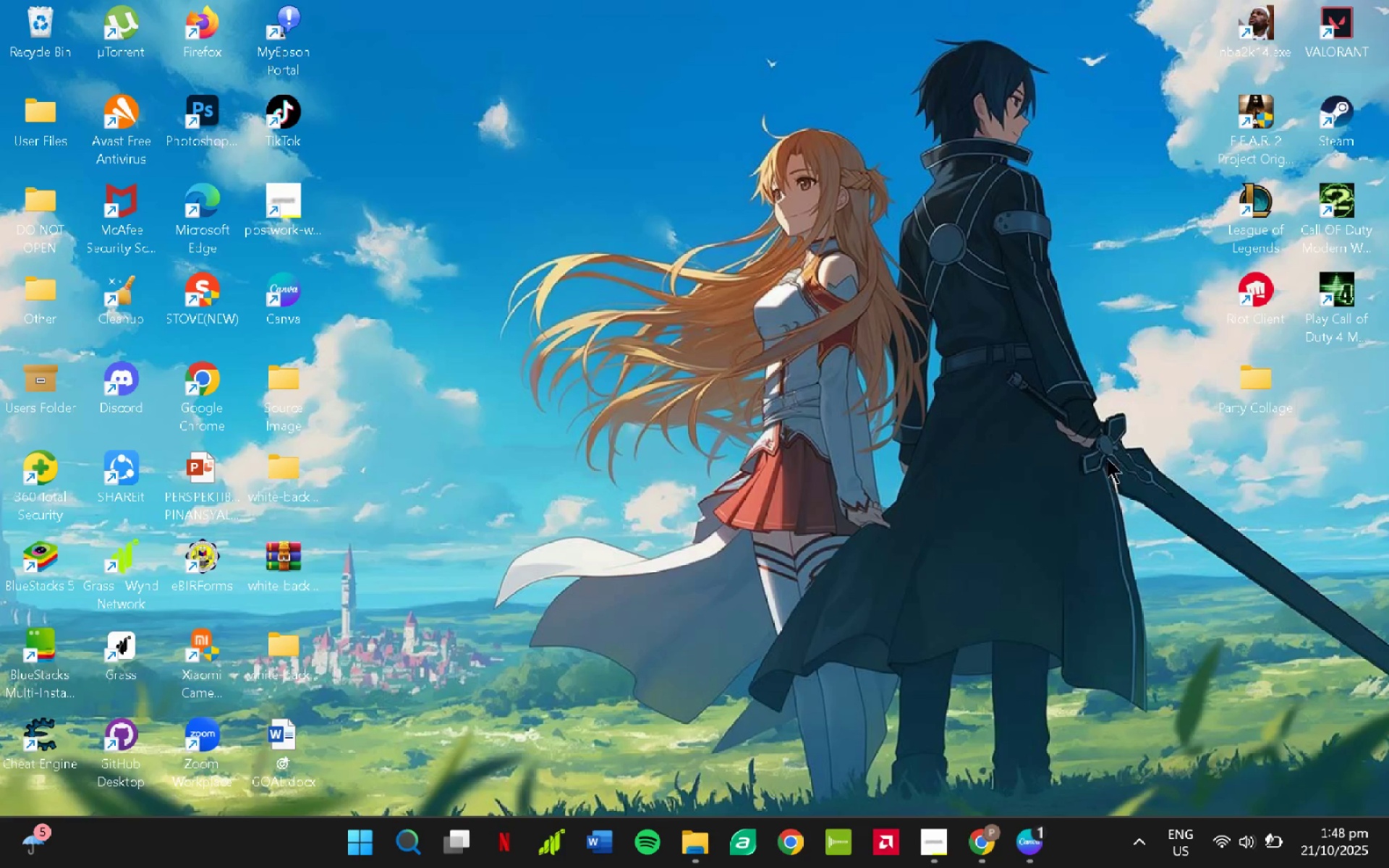 
left_click([1104, 466])
 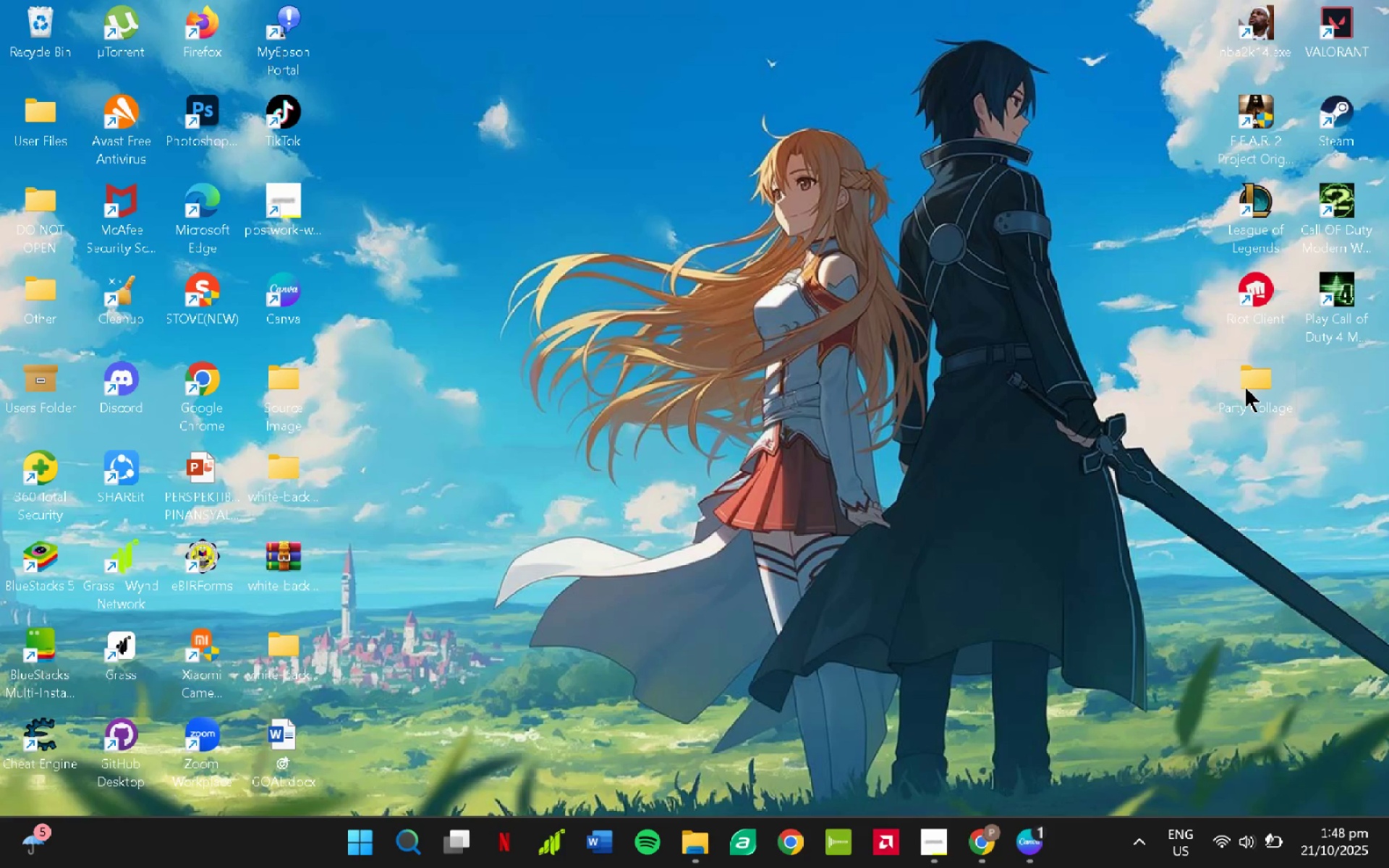 
right_click([1245, 387])
 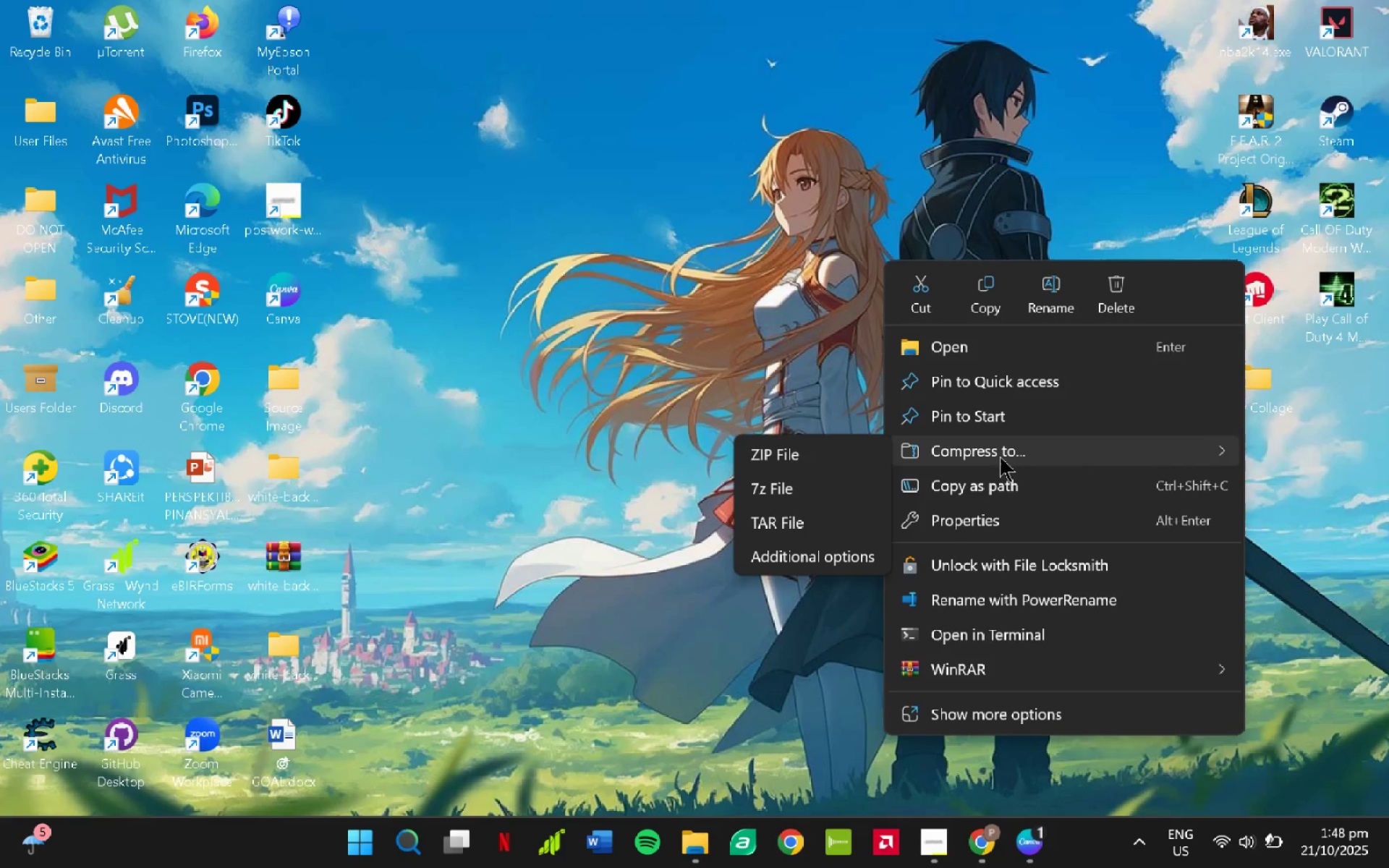 
left_click([812, 454])
 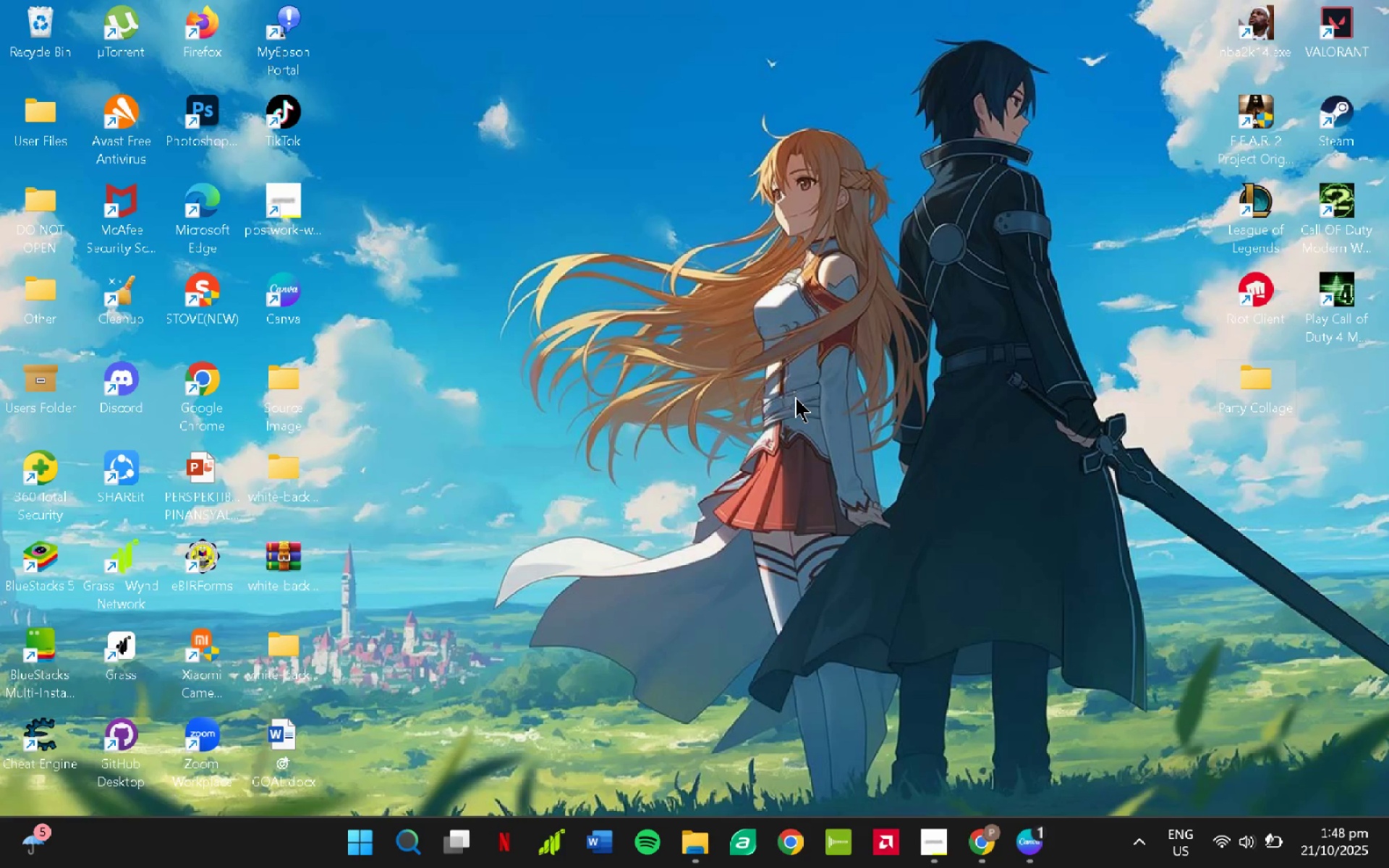 
right_click([785, 400])
 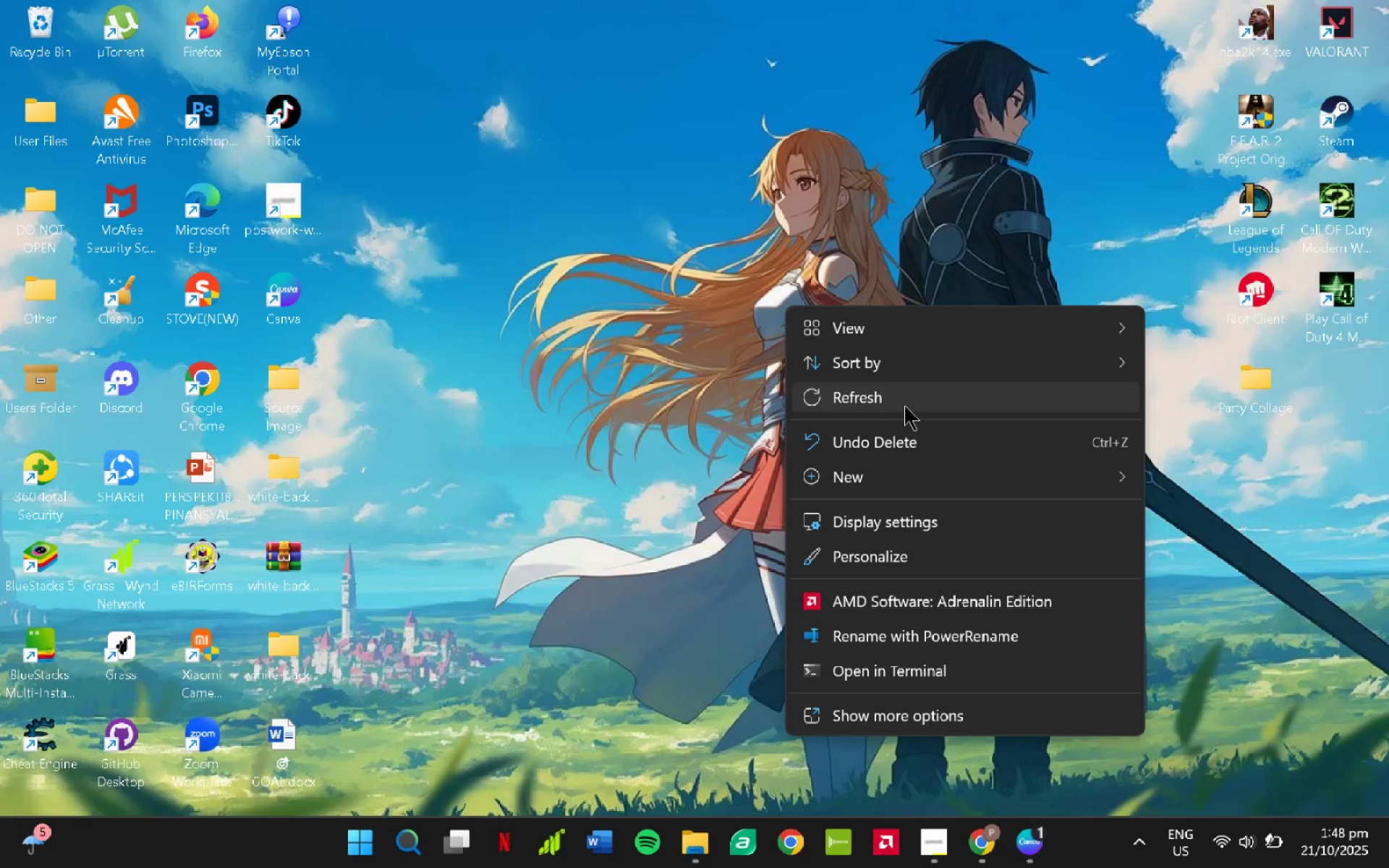 
left_click([904, 405])
 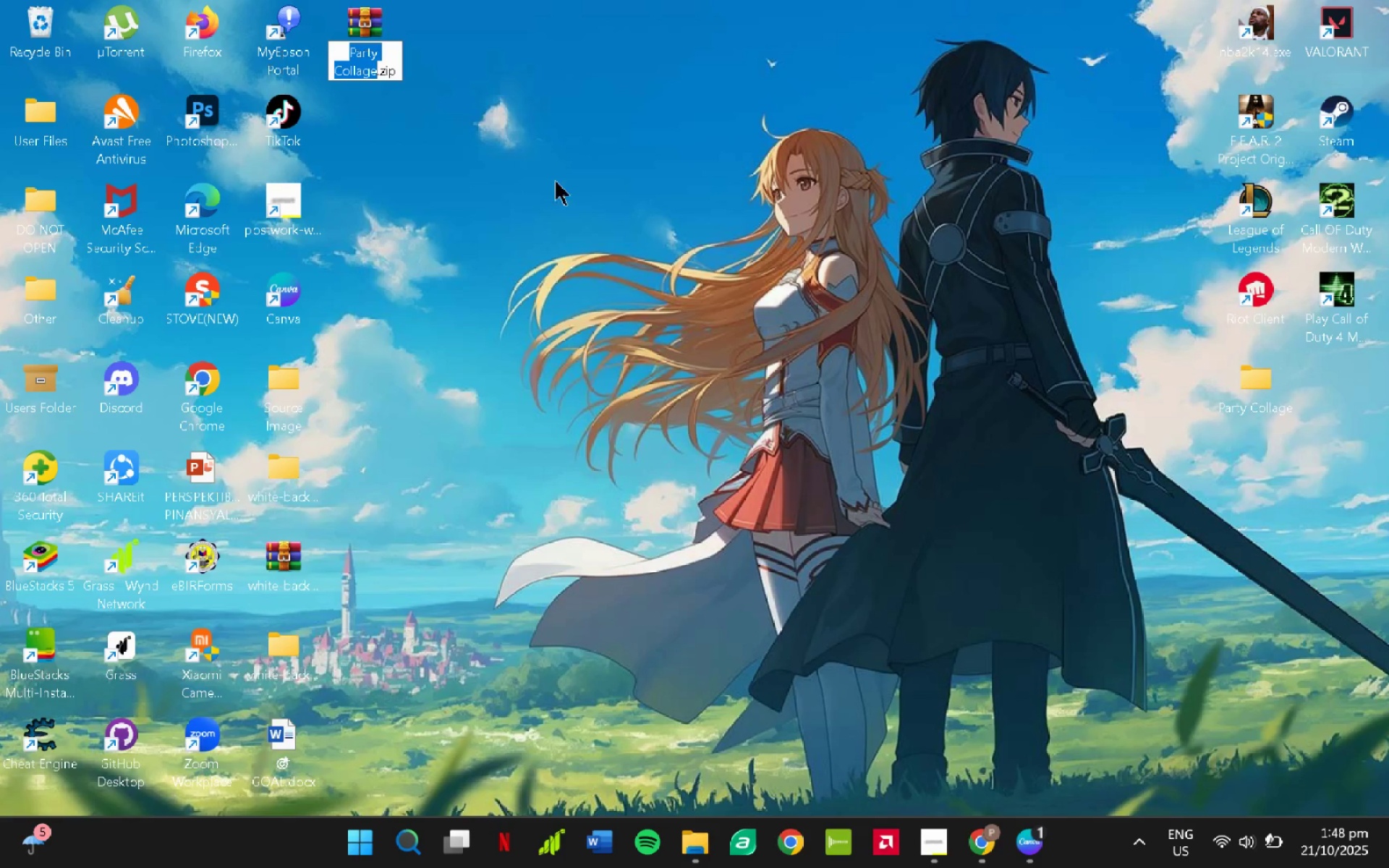 
left_click([554, 179])
 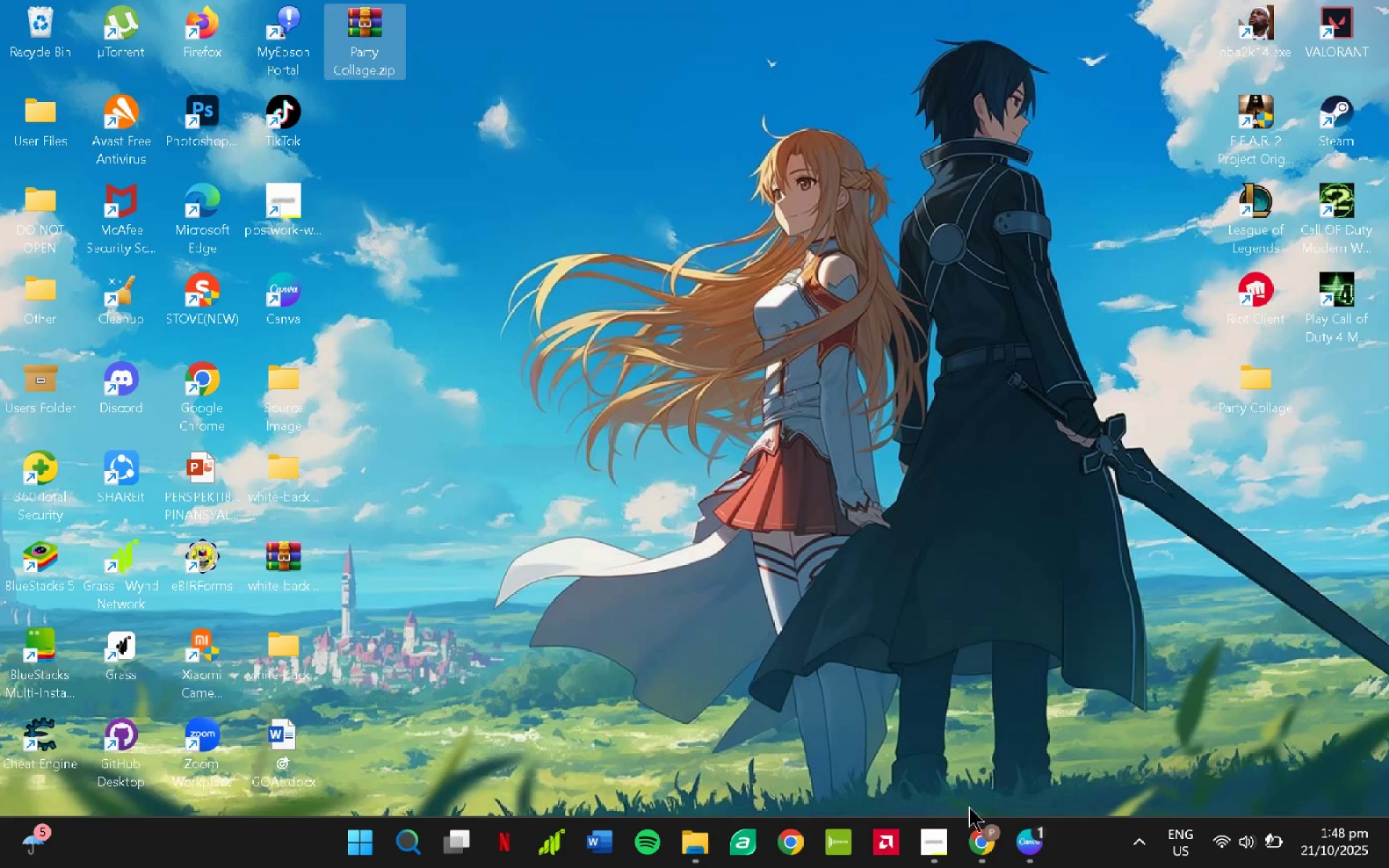 
left_click([988, 854])
 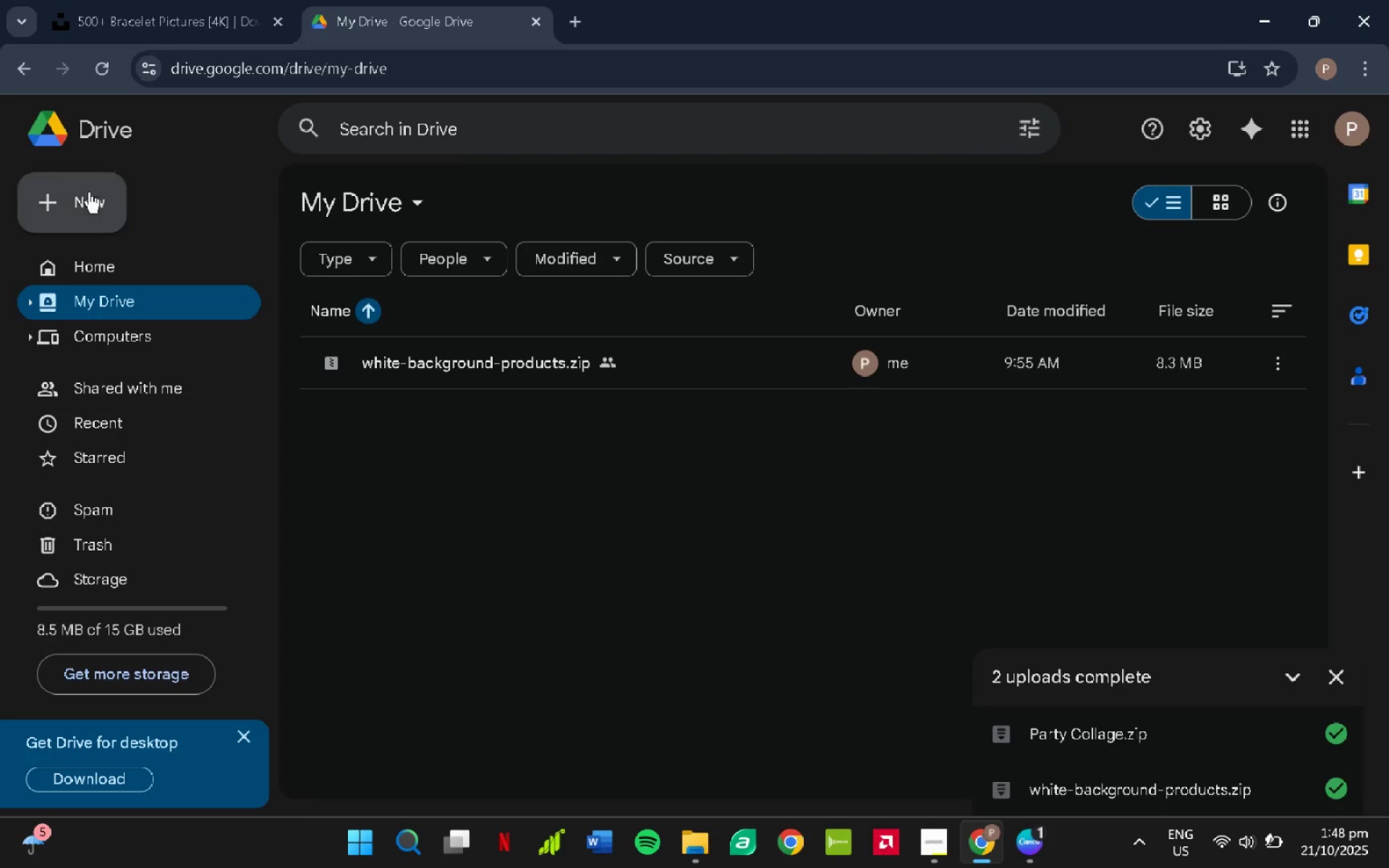 
left_click([87, 198])
 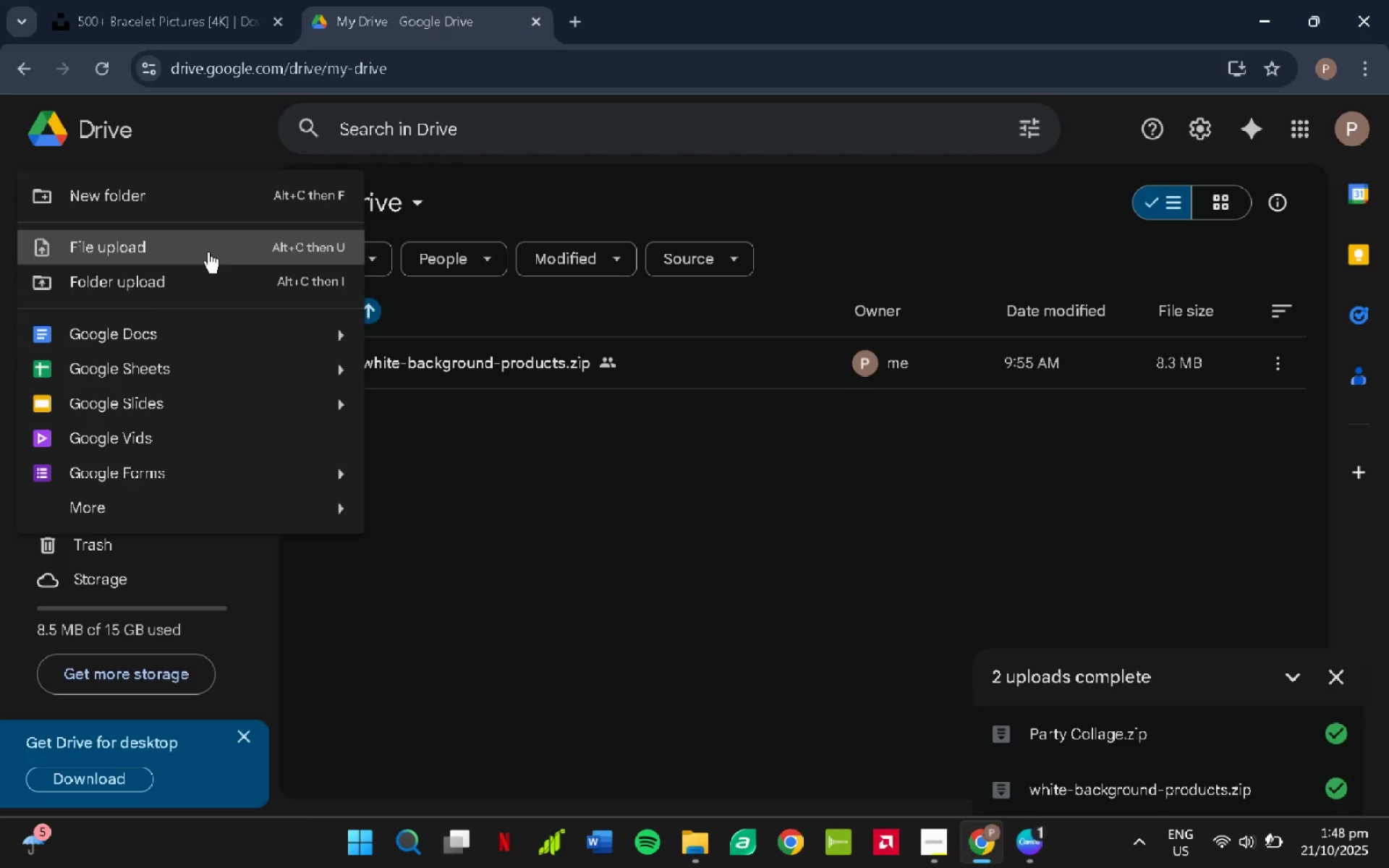 
left_click([208, 250])
 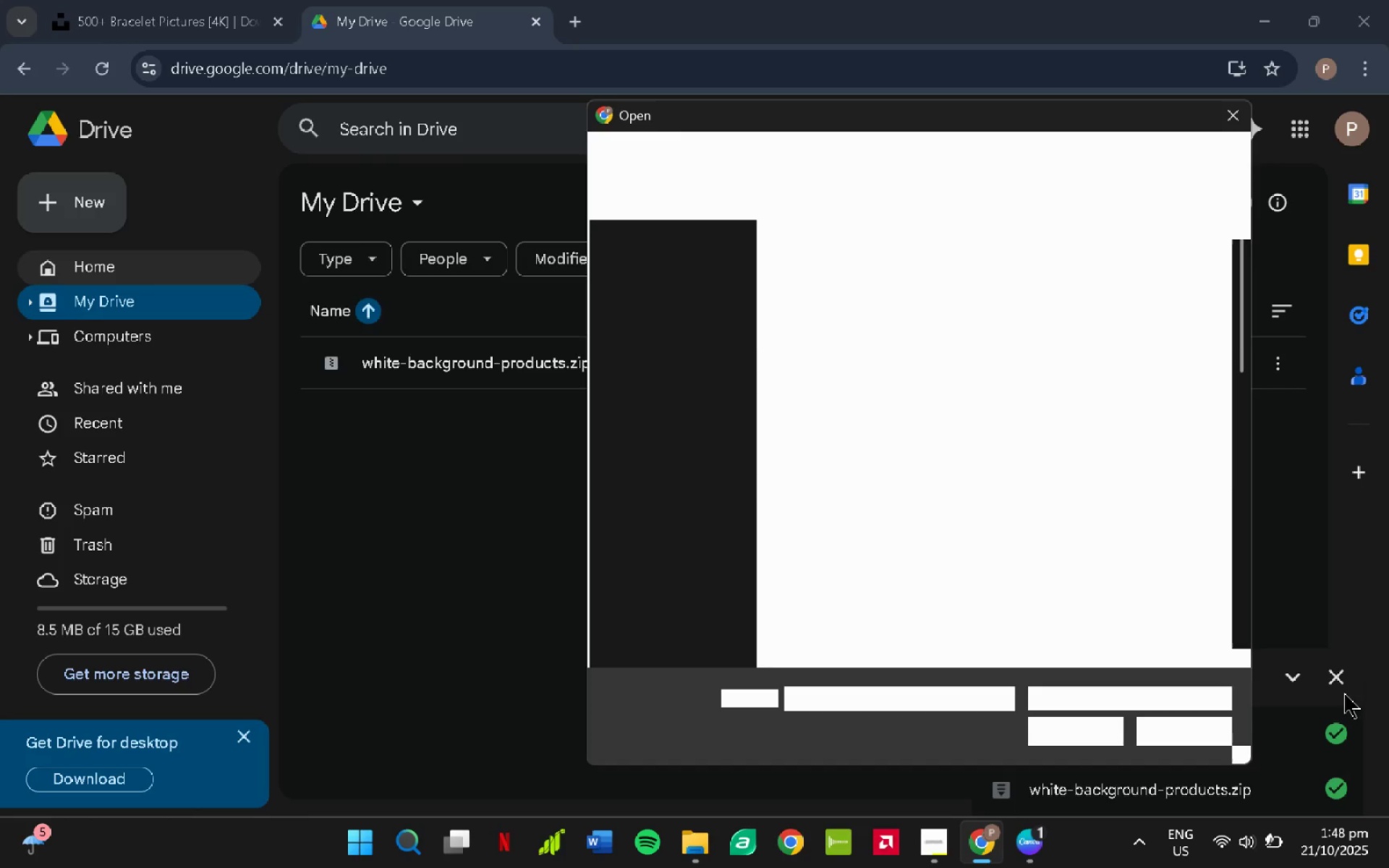 
left_click([1341, 681])
 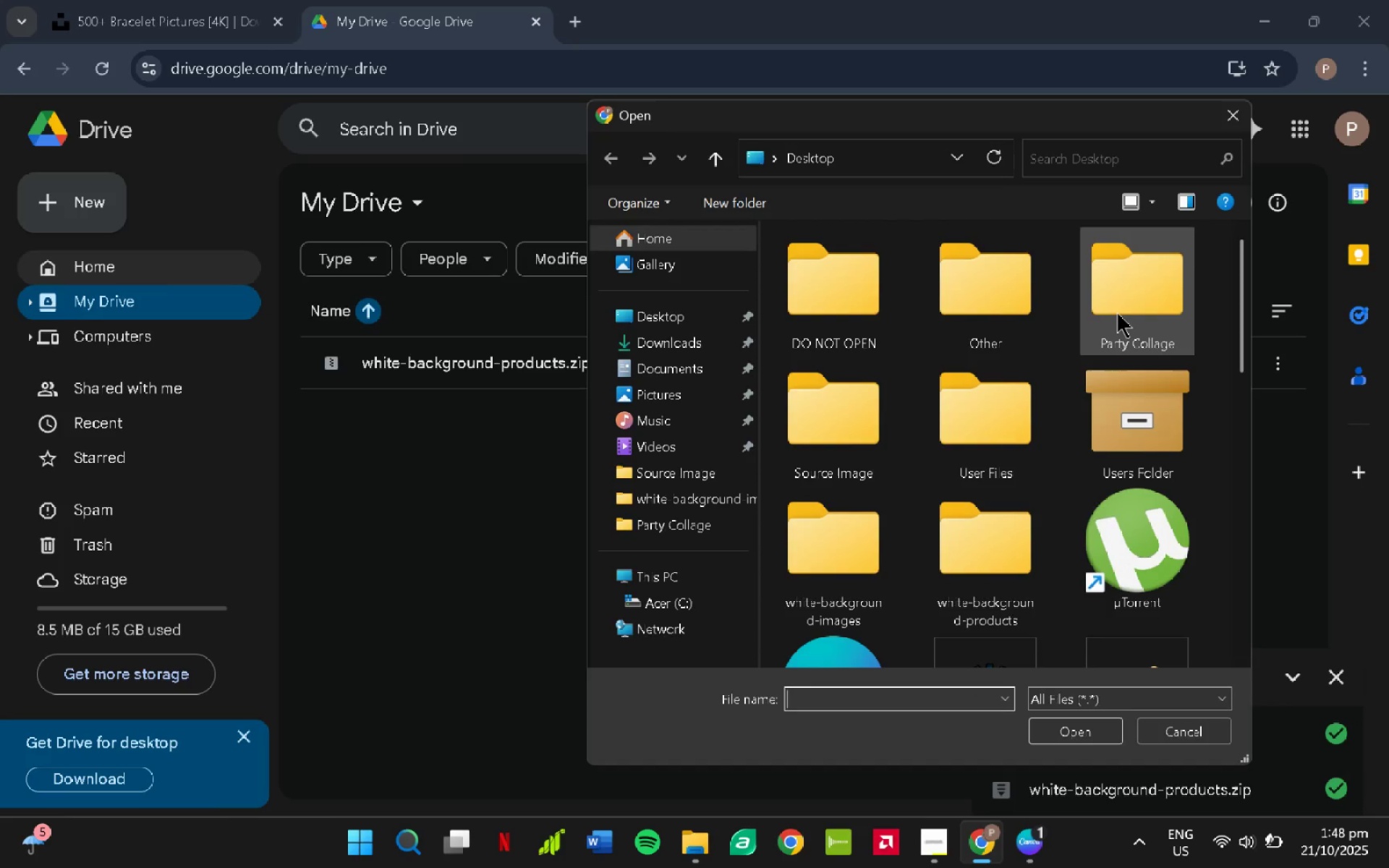 
scroll: coordinate [985, 490], scroll_direction: down, amount: 2.0
 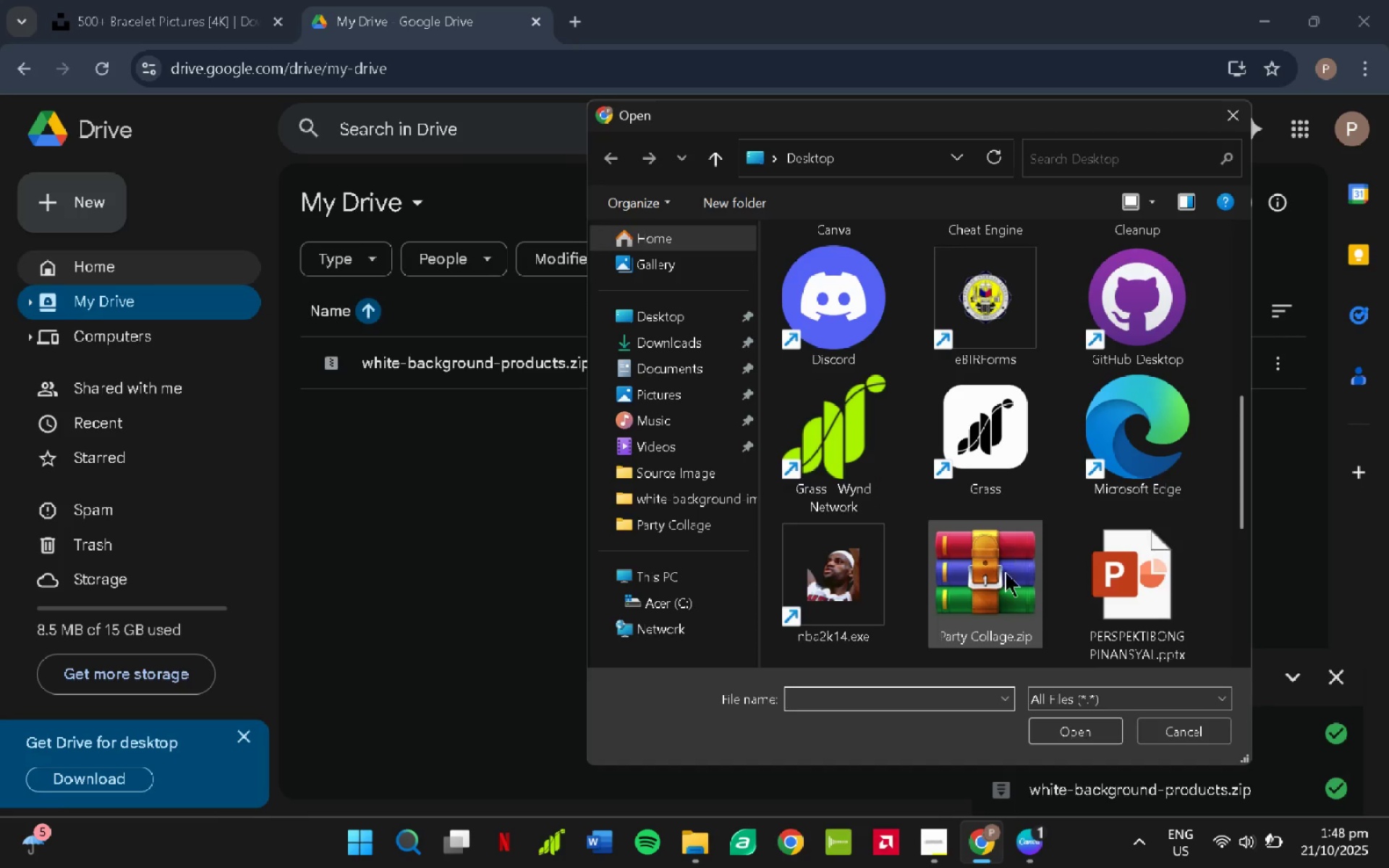 
left_click([1001, 585])
 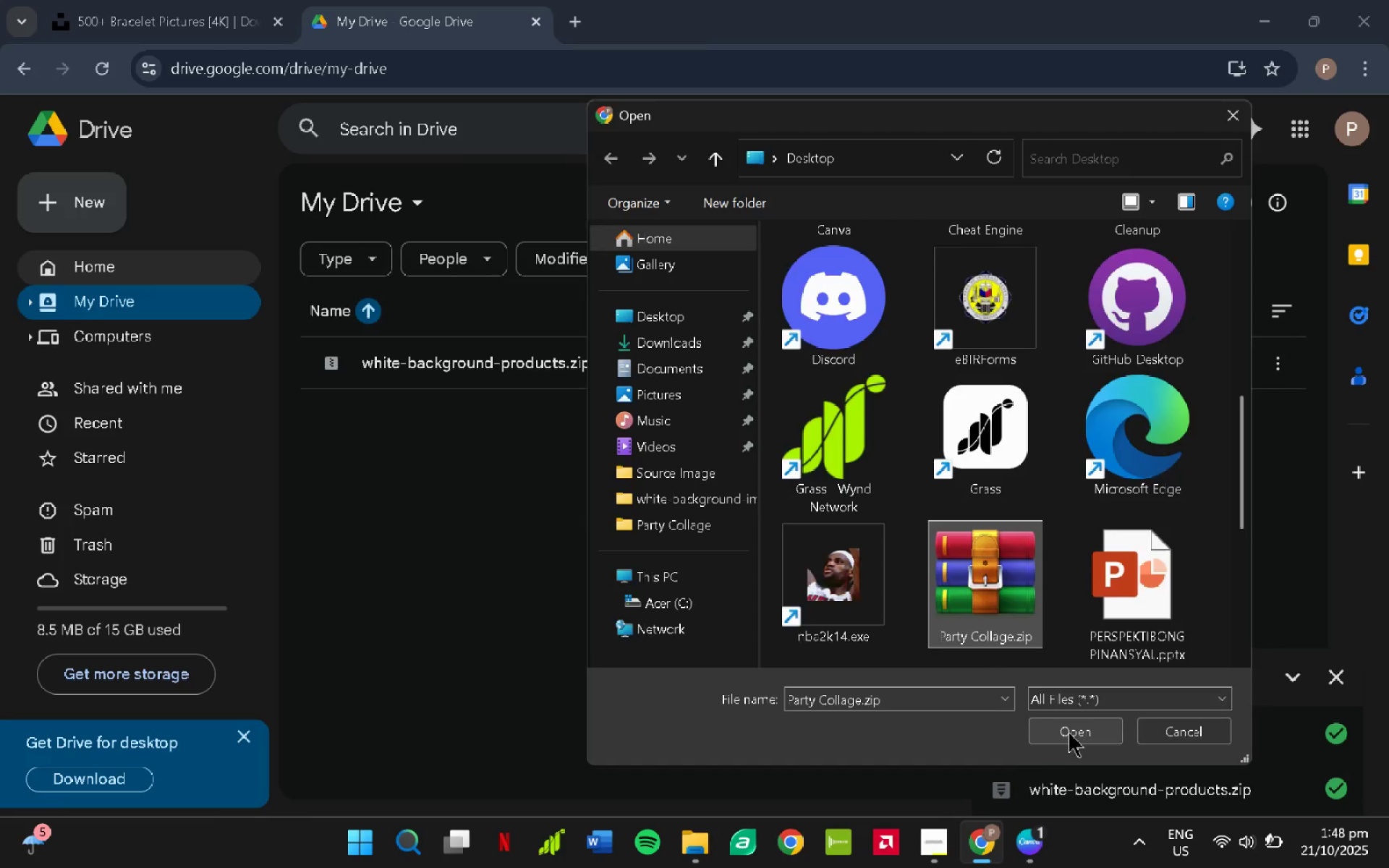 
left_click([1069, 732])
 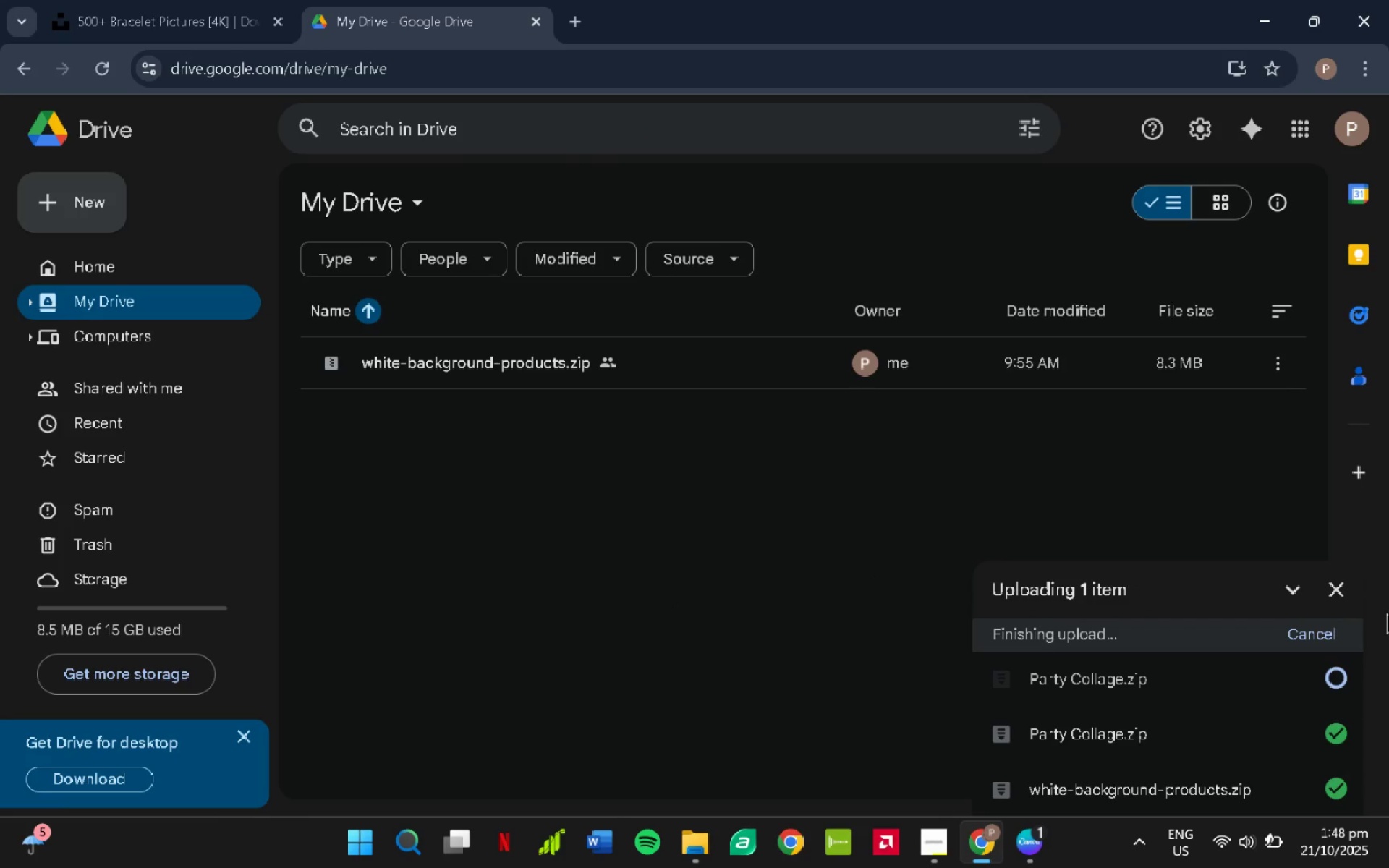 
wait(8.64)
 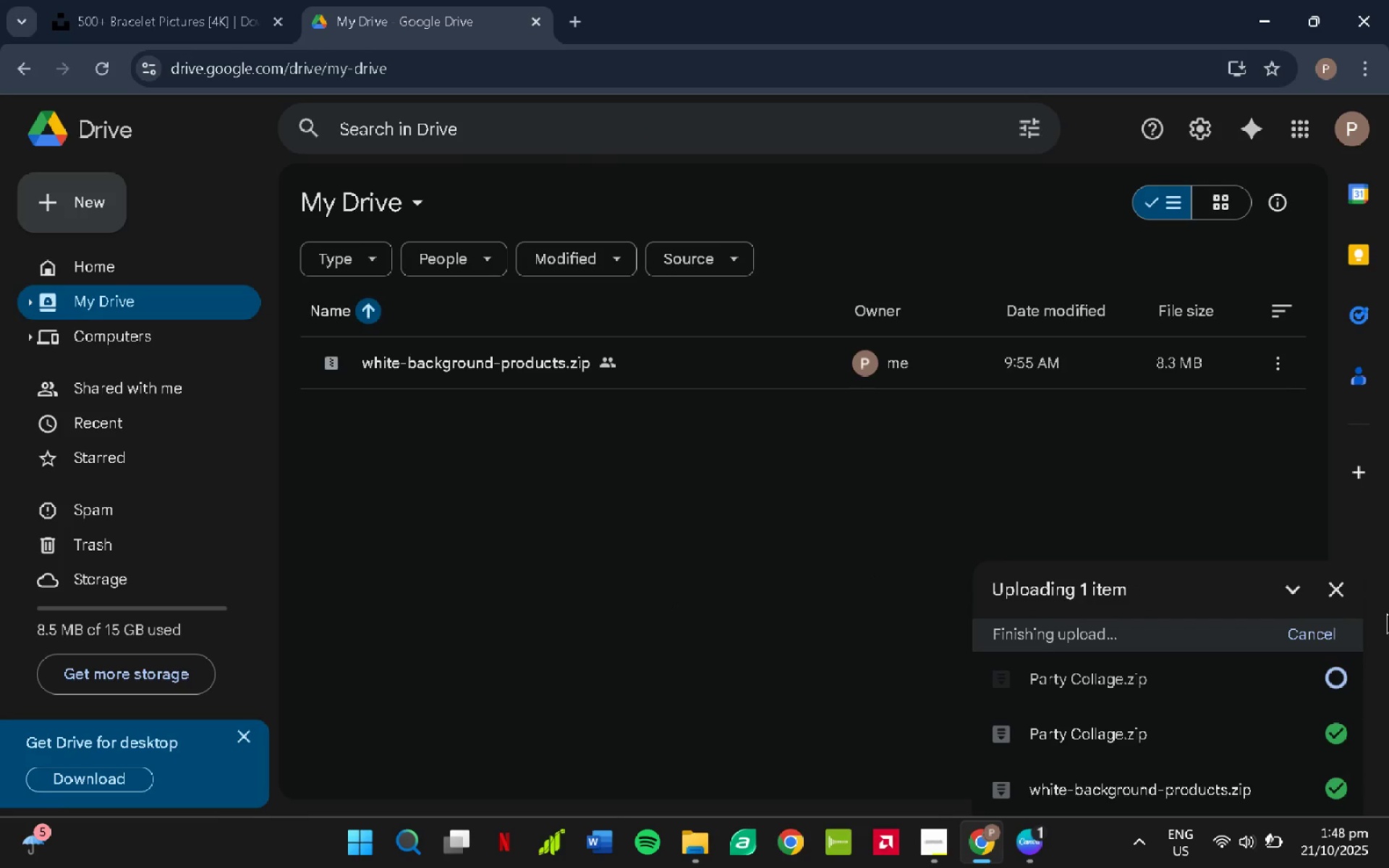 
left_click([1003, 553])
 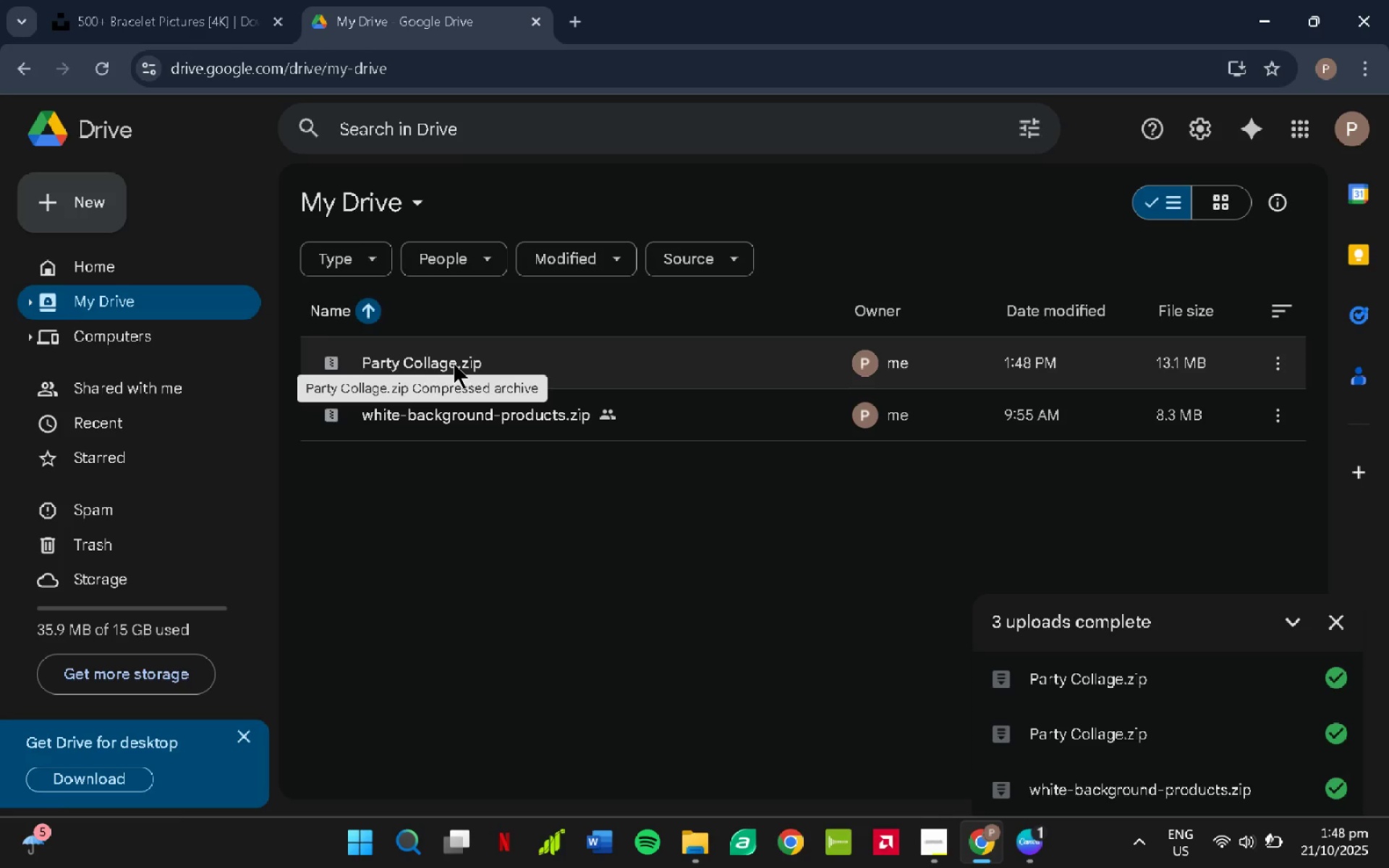 
left_click([454, 363])
 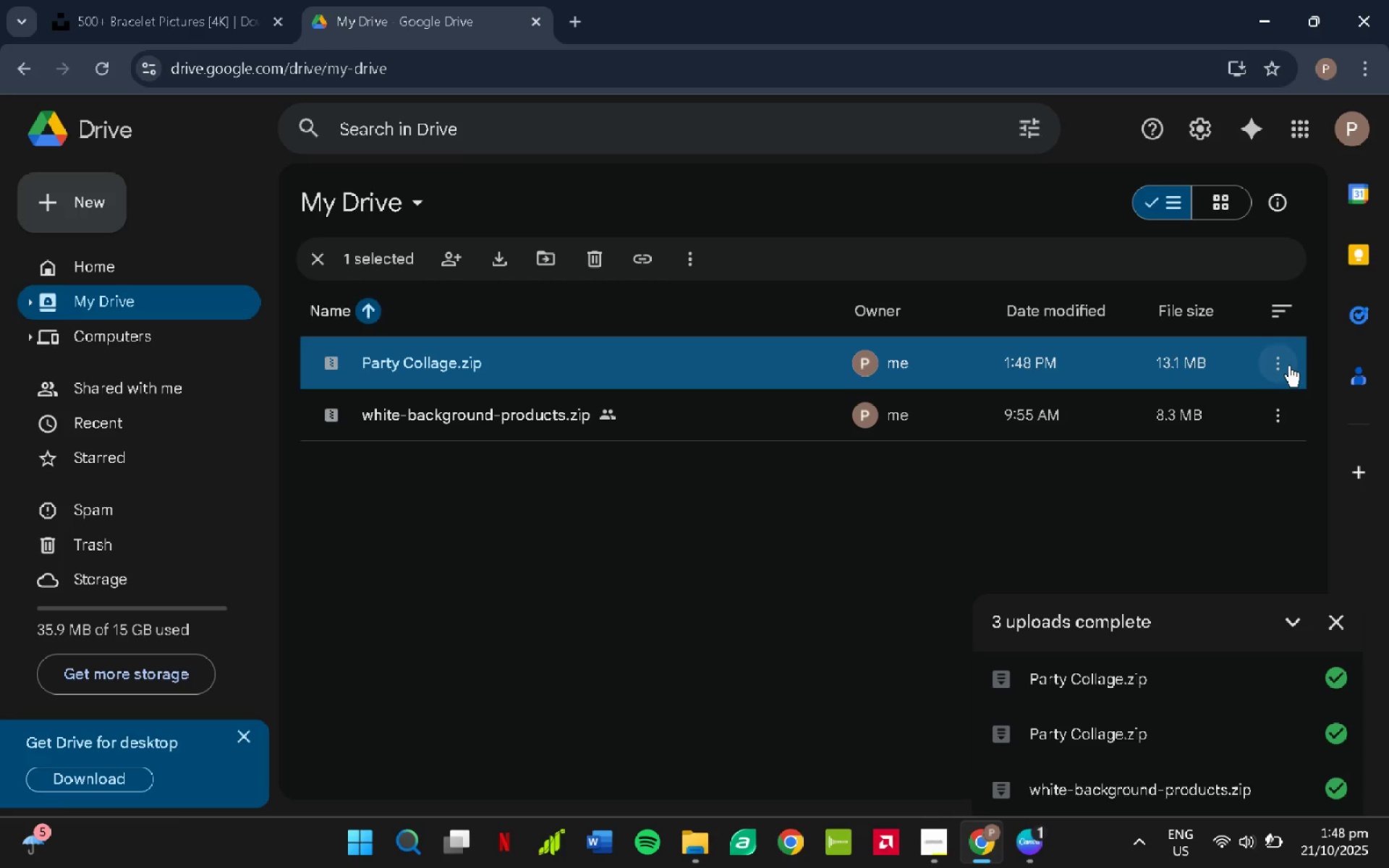 
left_click([1287, 363])
 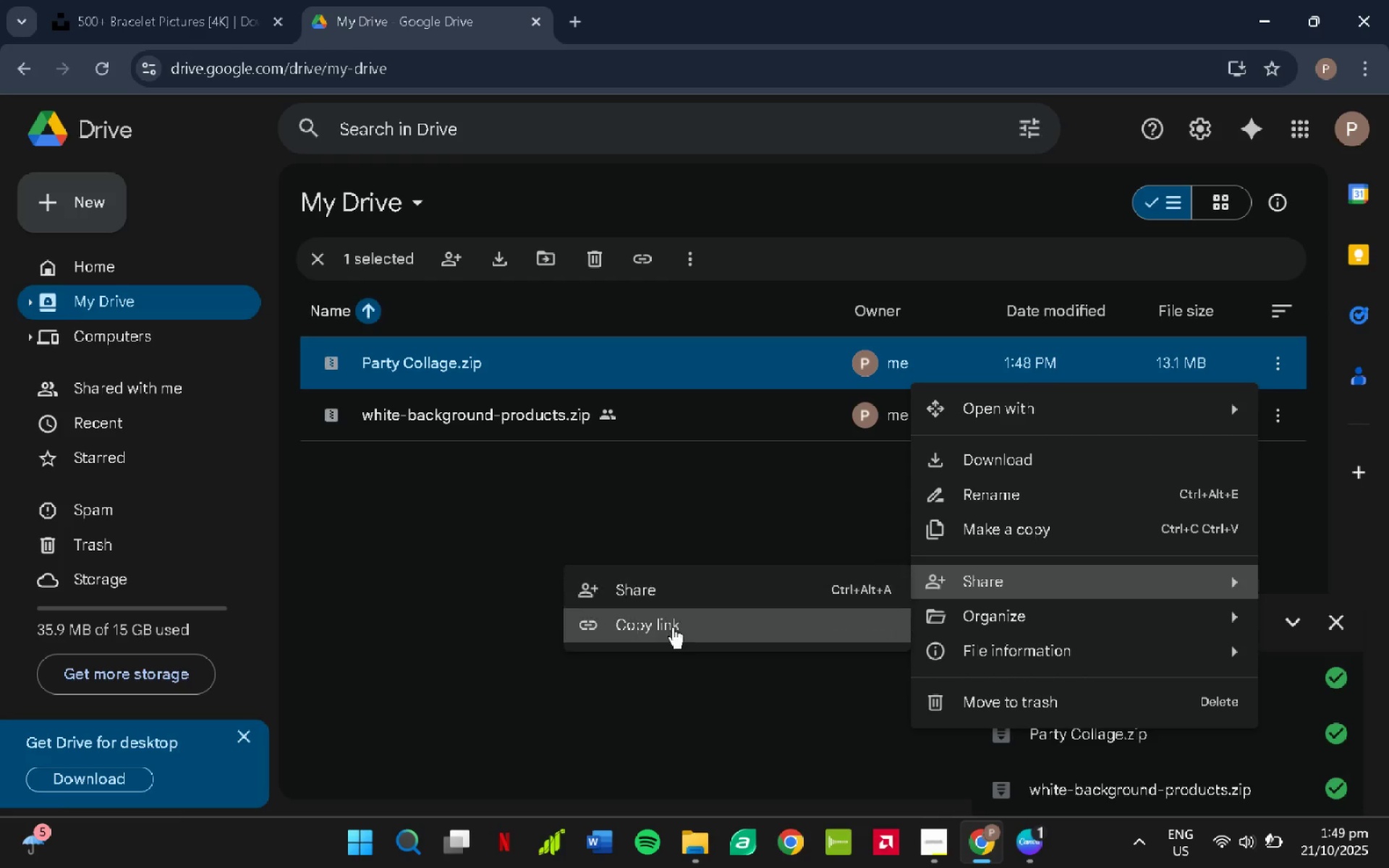 
left_click([681, 590])
 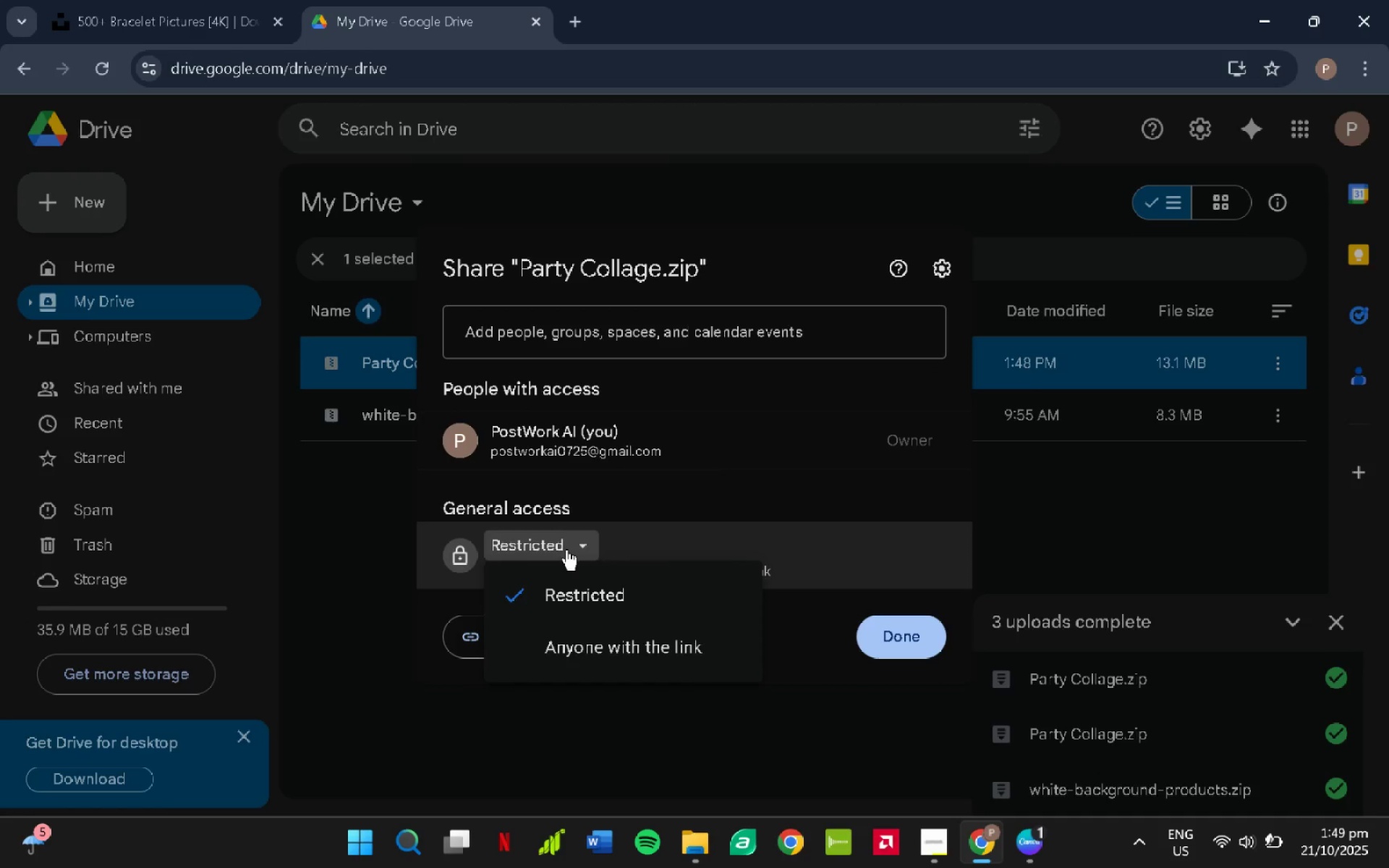 
left_click([605, 650])
 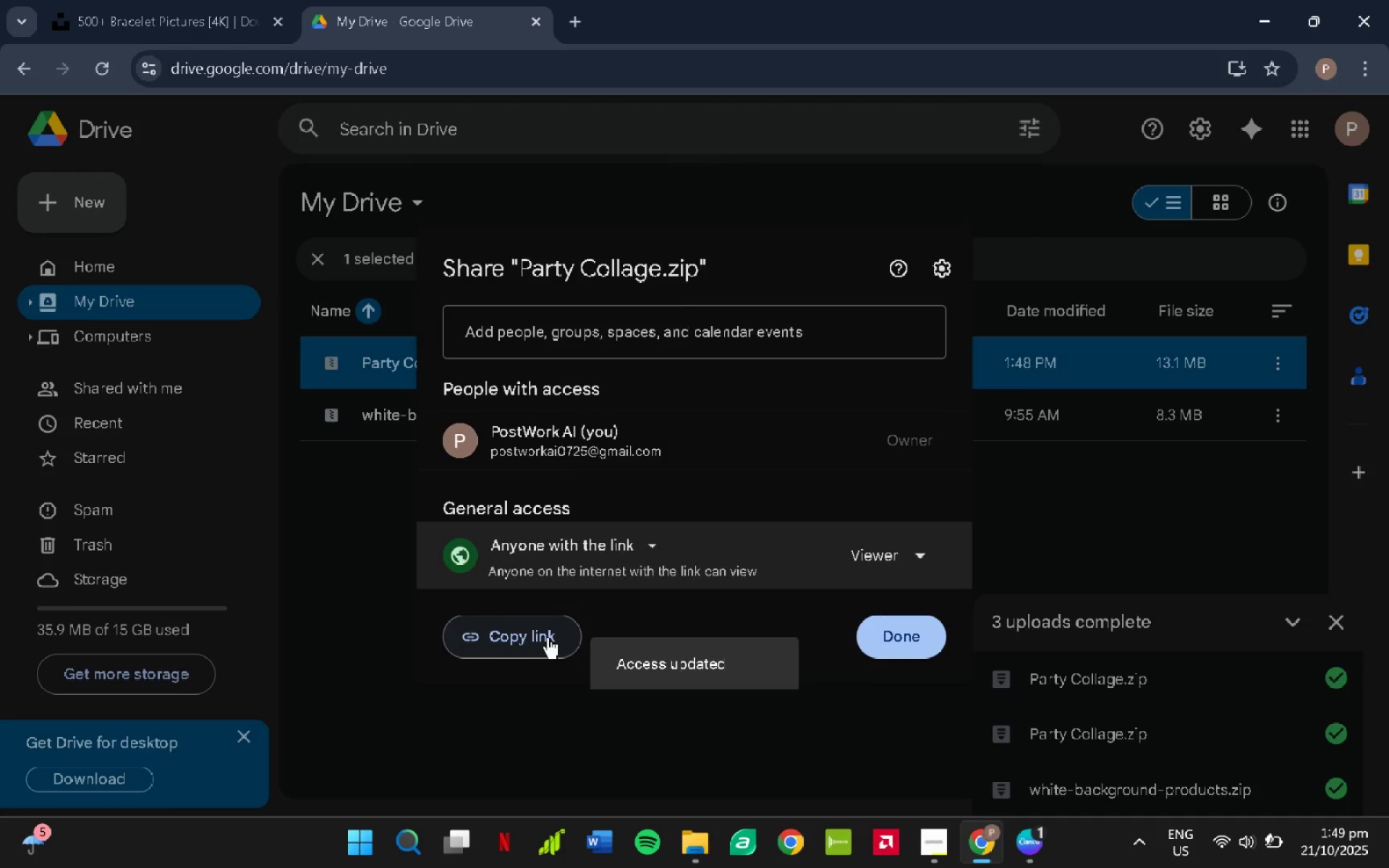 
left_click([545, 637])
 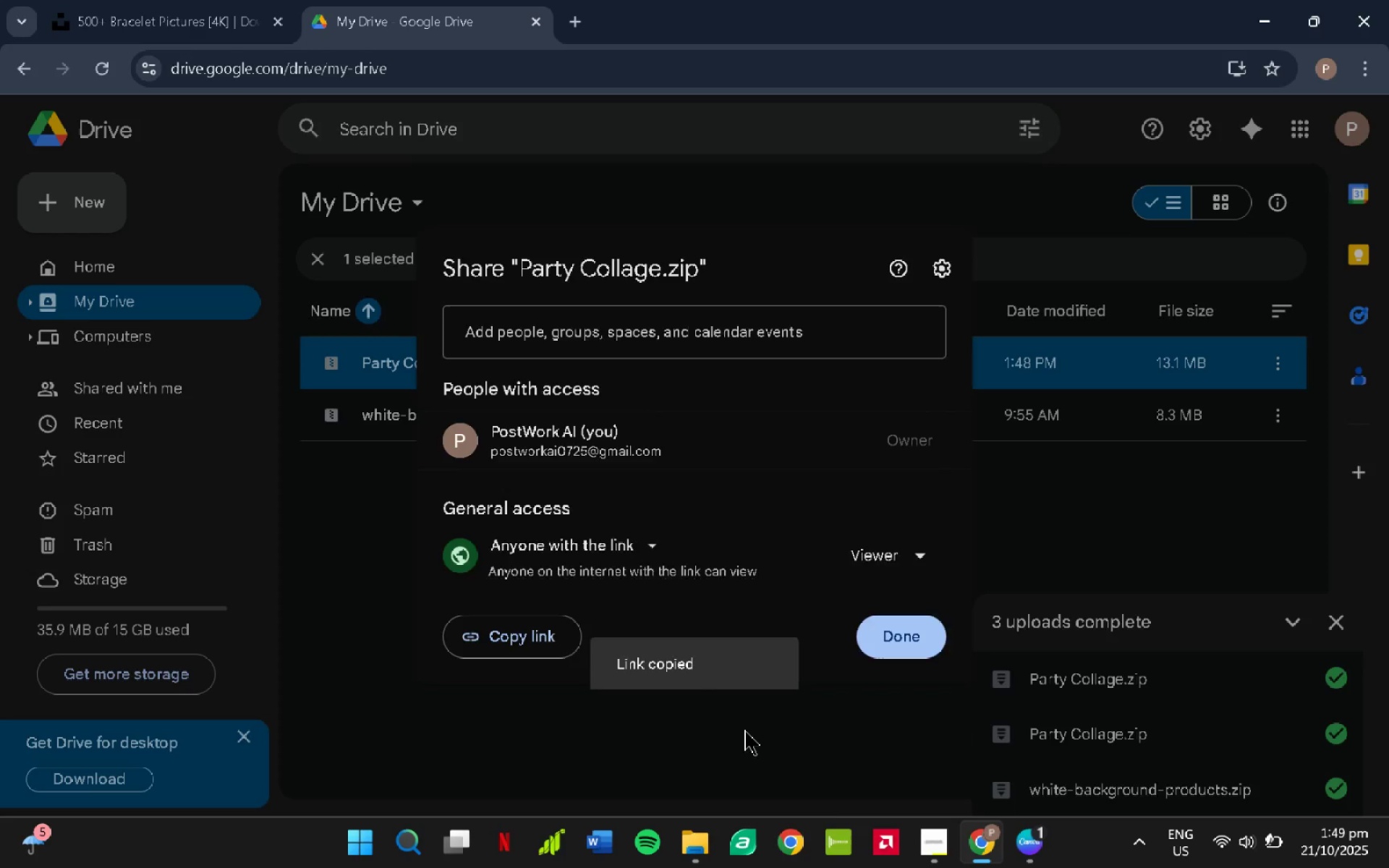 
left_click([744, 730])
 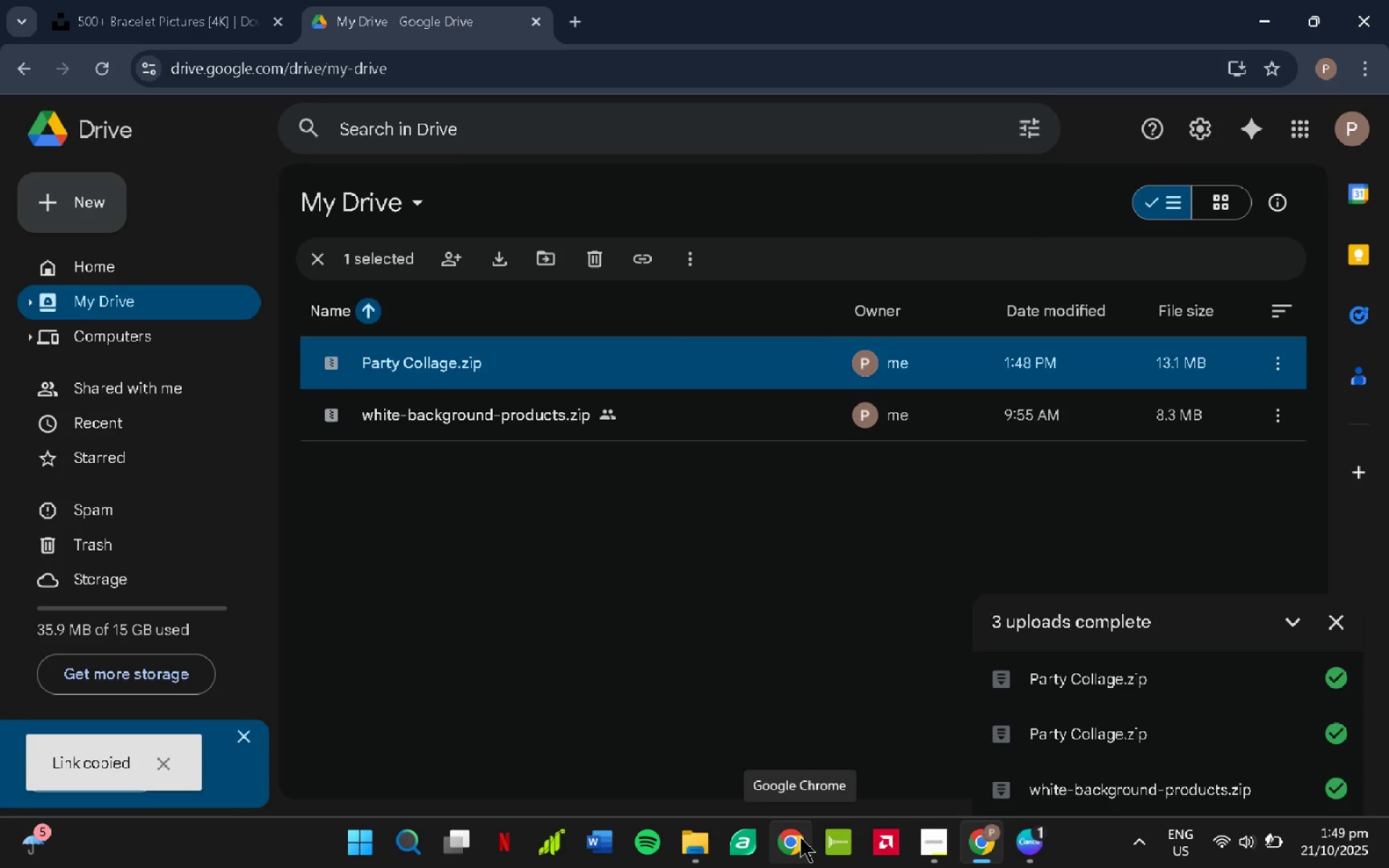 
left_click([800, 837])
 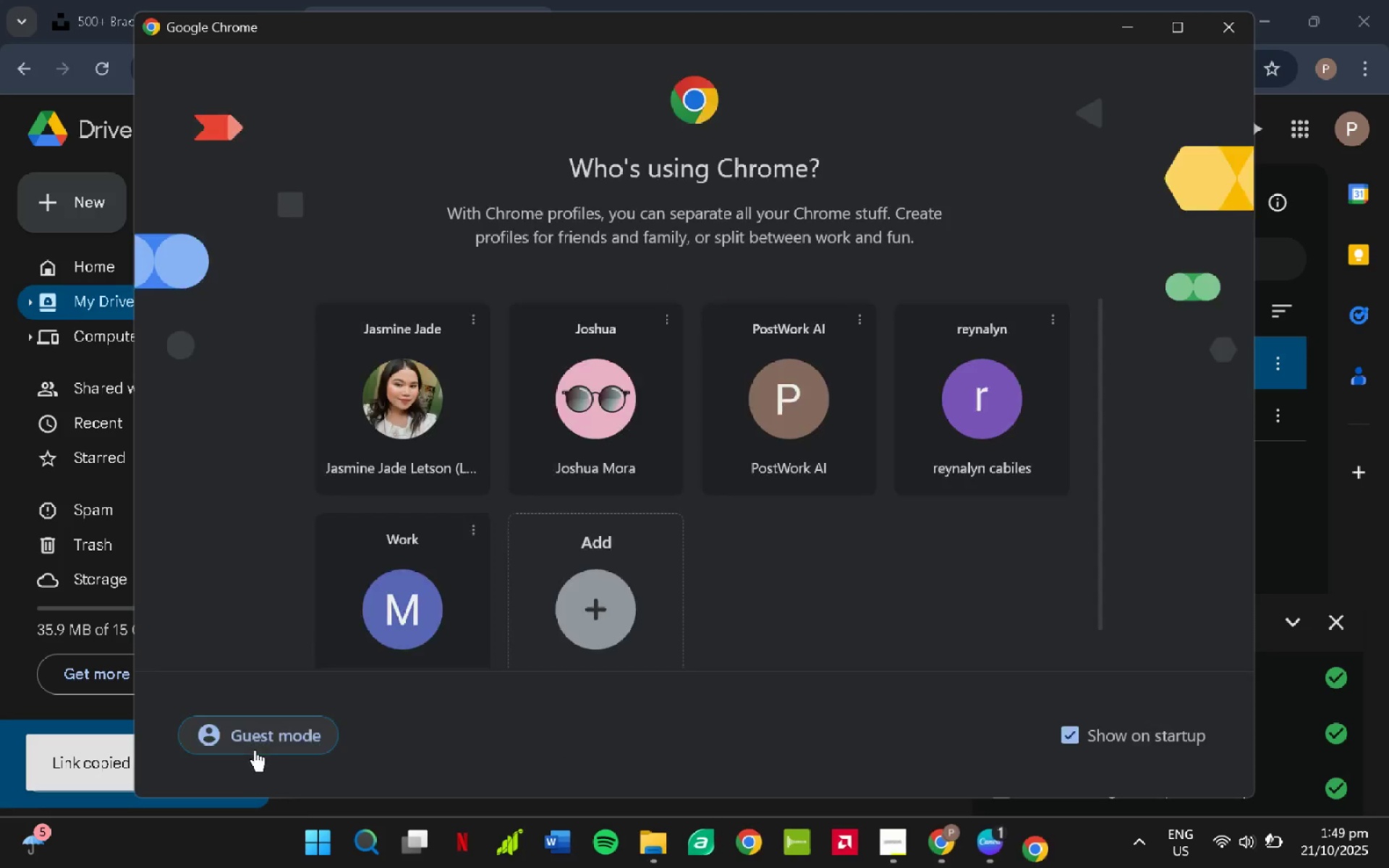 
left_click([253, 751])
 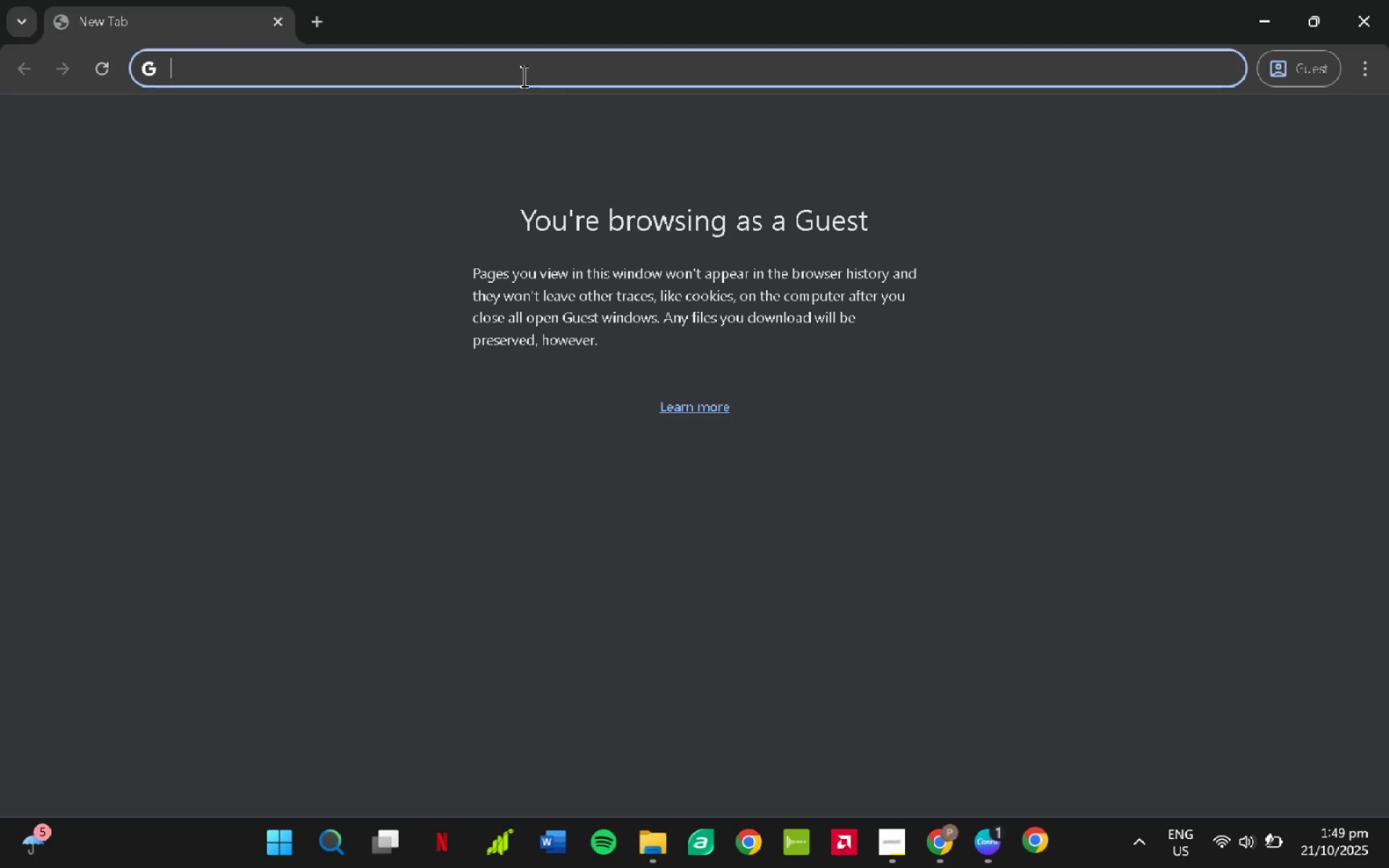 
hold_key(key=ControlLeft, duration=0.34)
 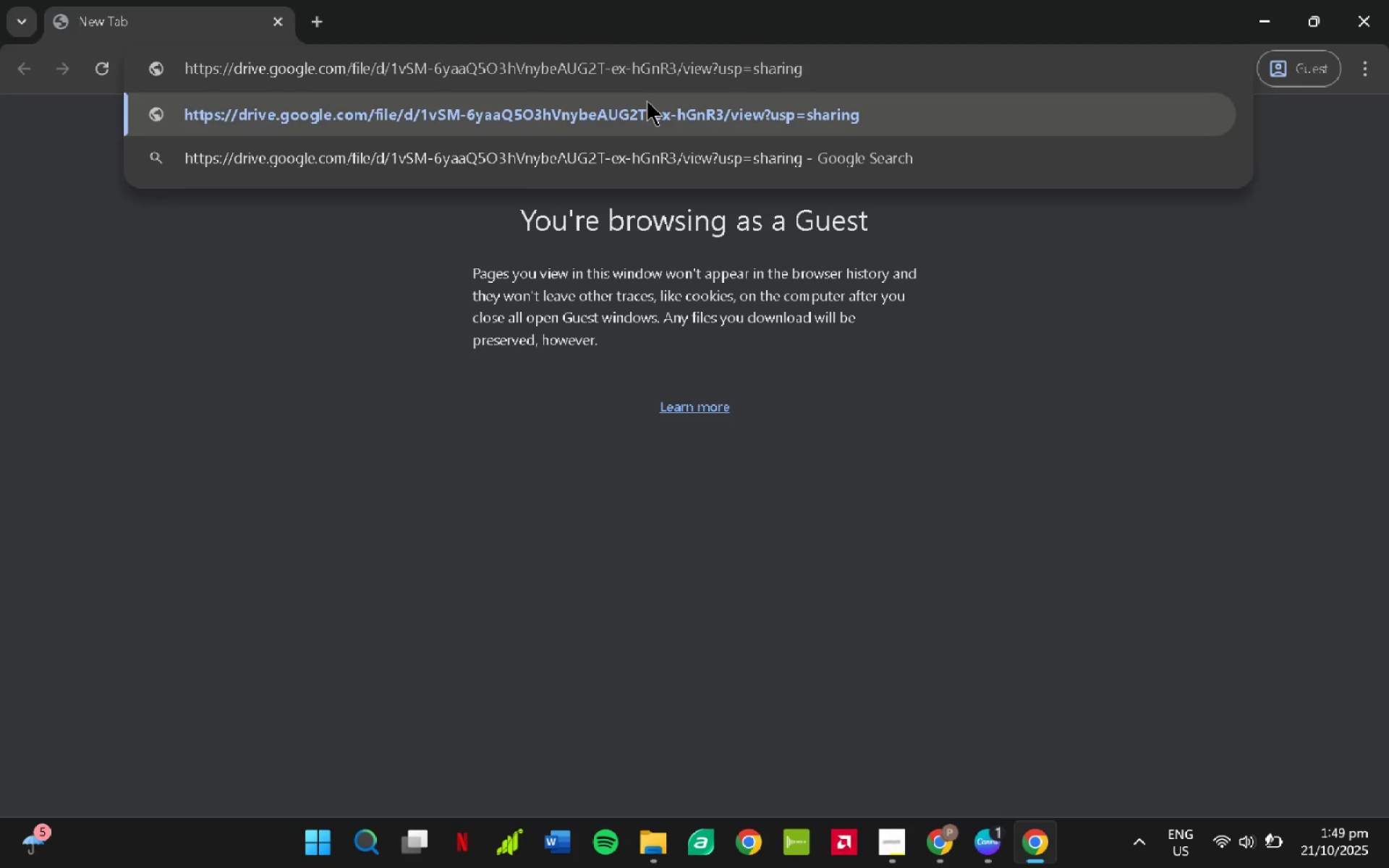 
key(NumpadEnter)
 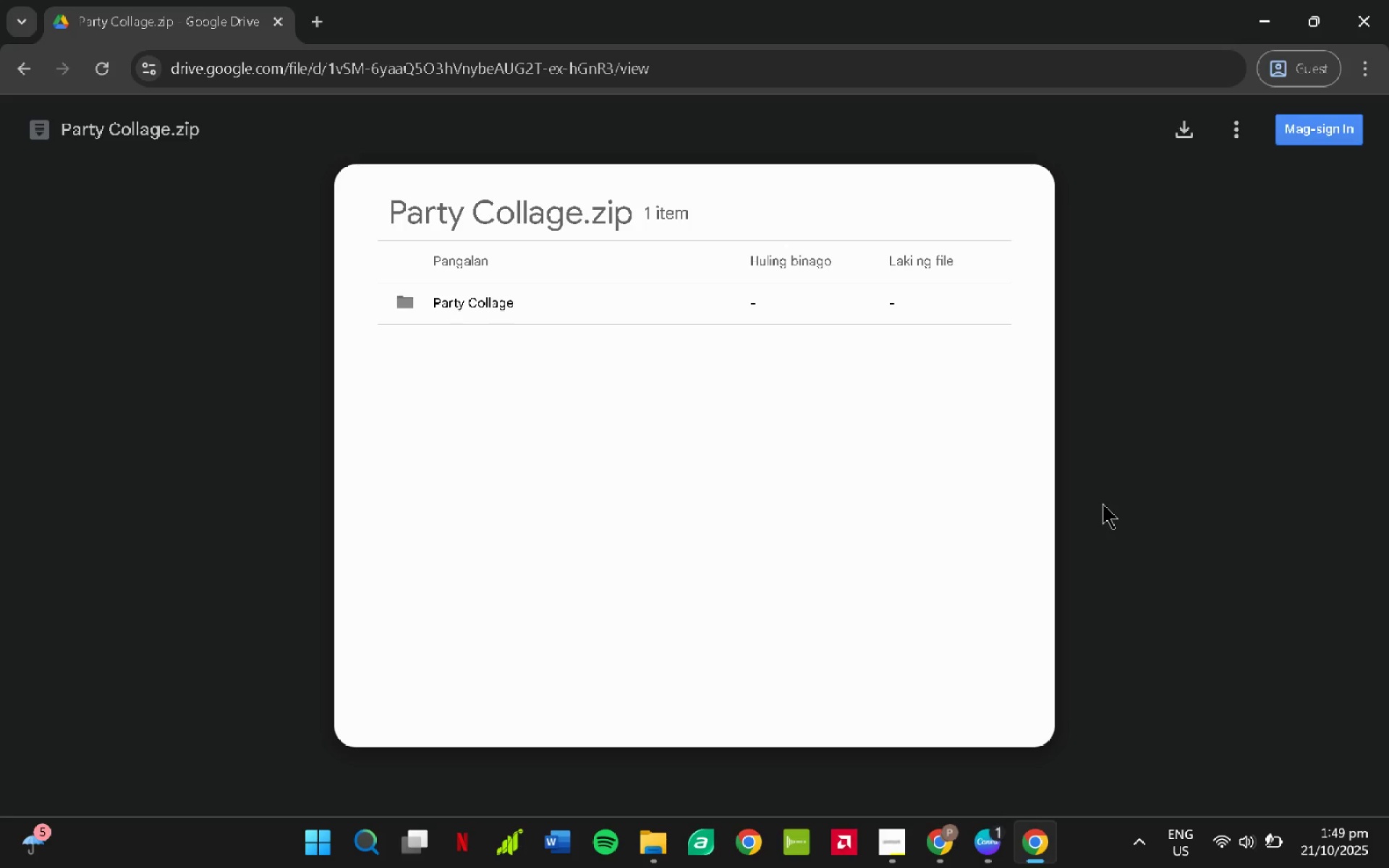 
left_click([1093, 481])
 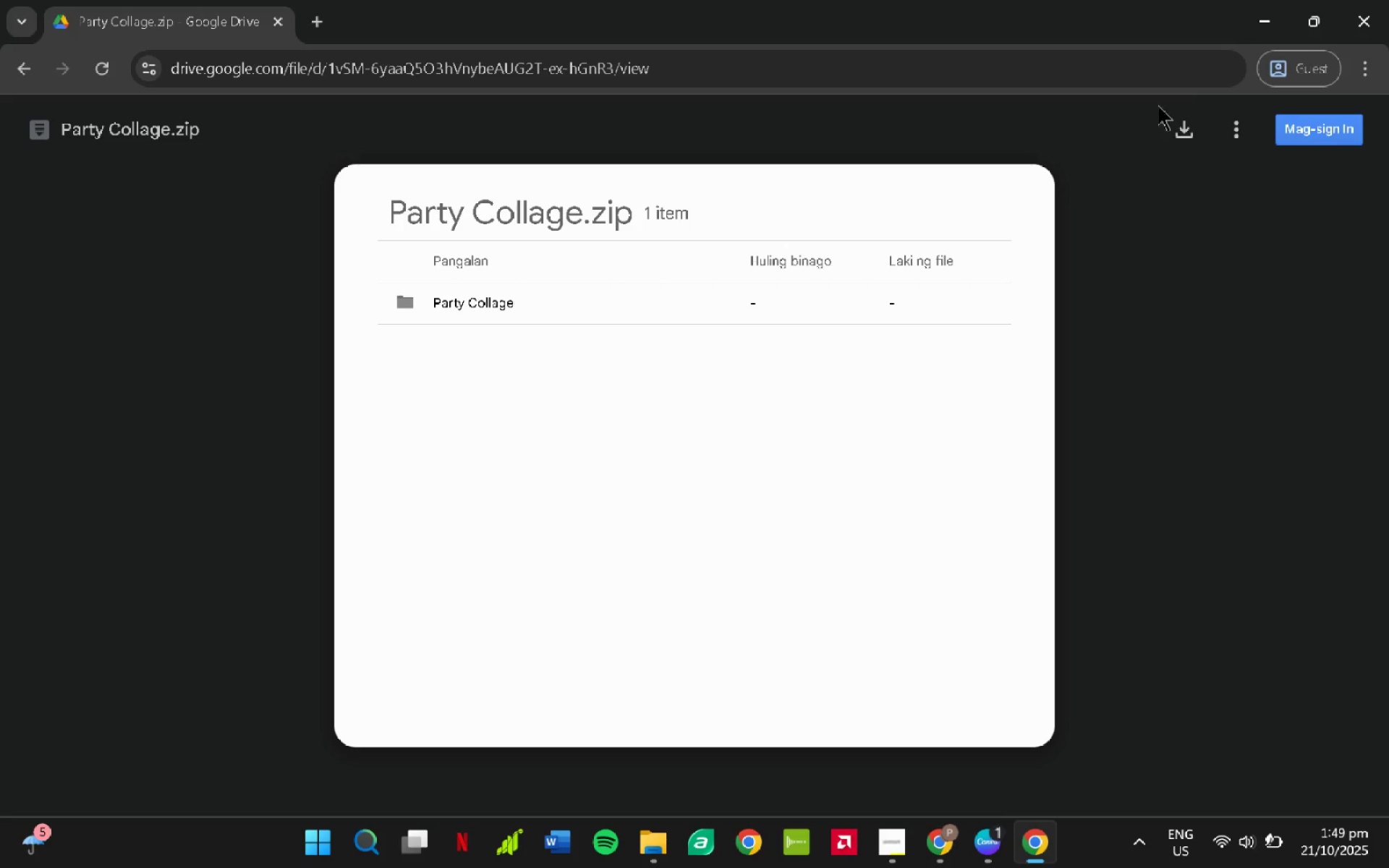 
left_click([1191, 125])
 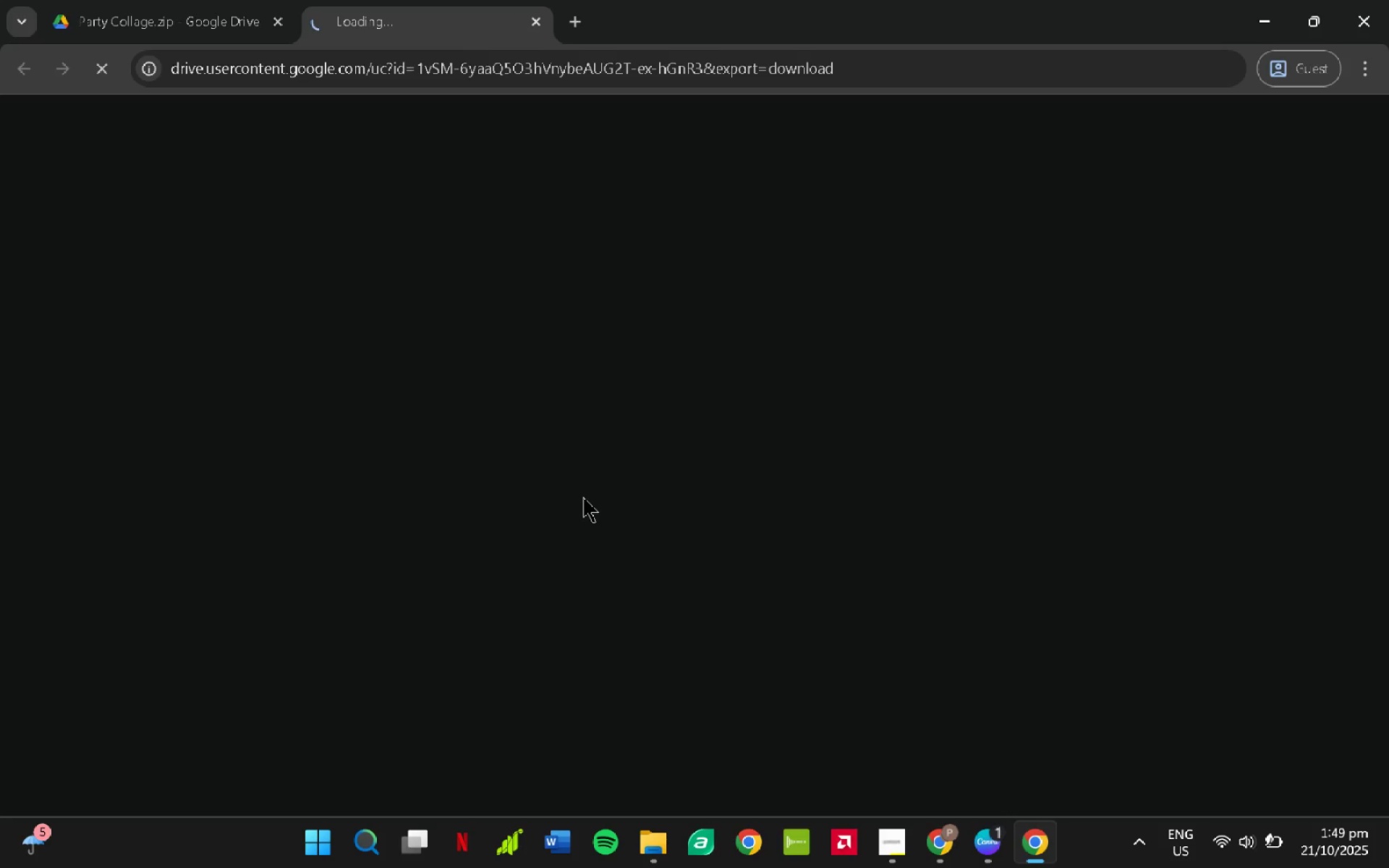 
wait(10.65)
 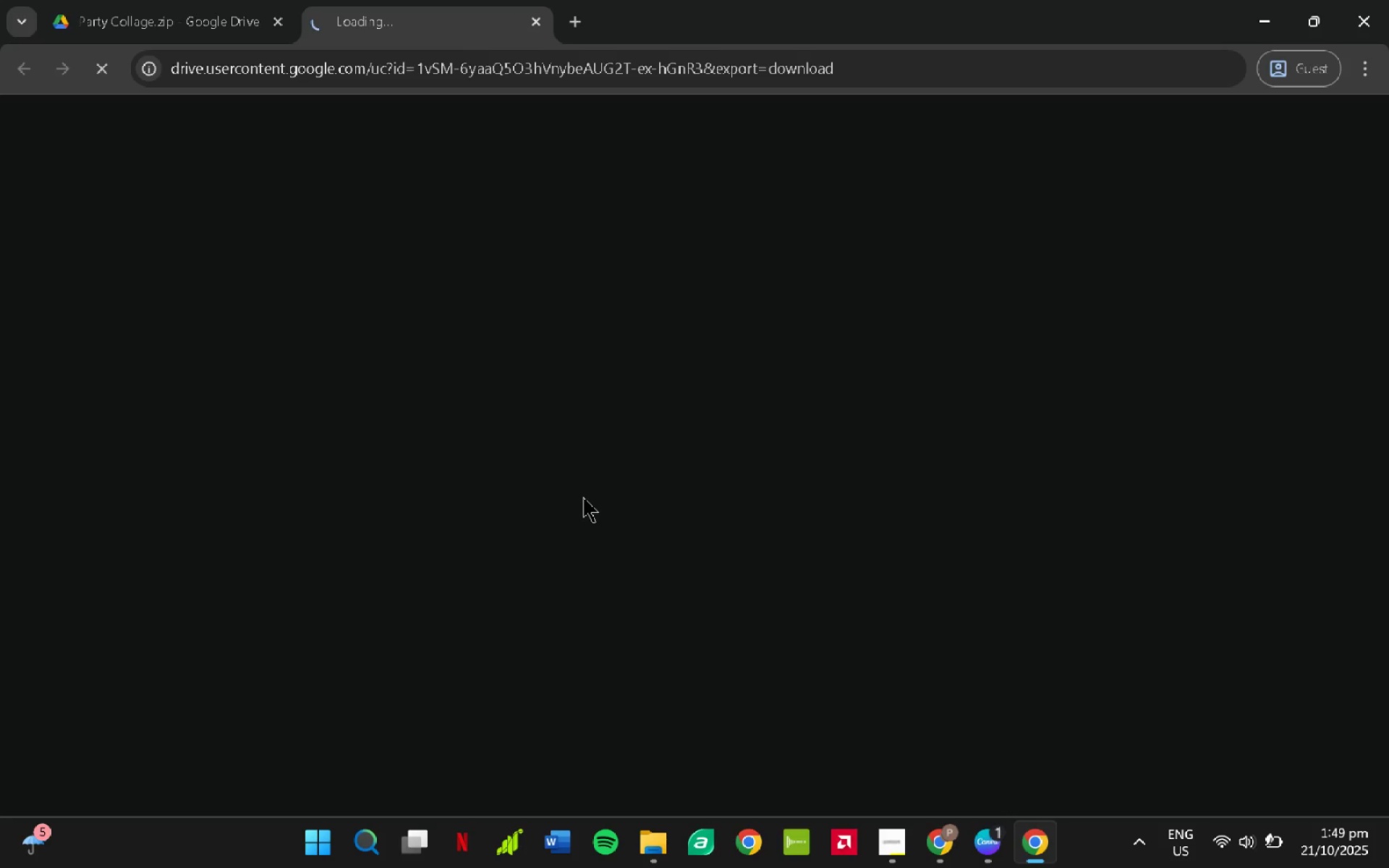 
left_click([667, 342])
 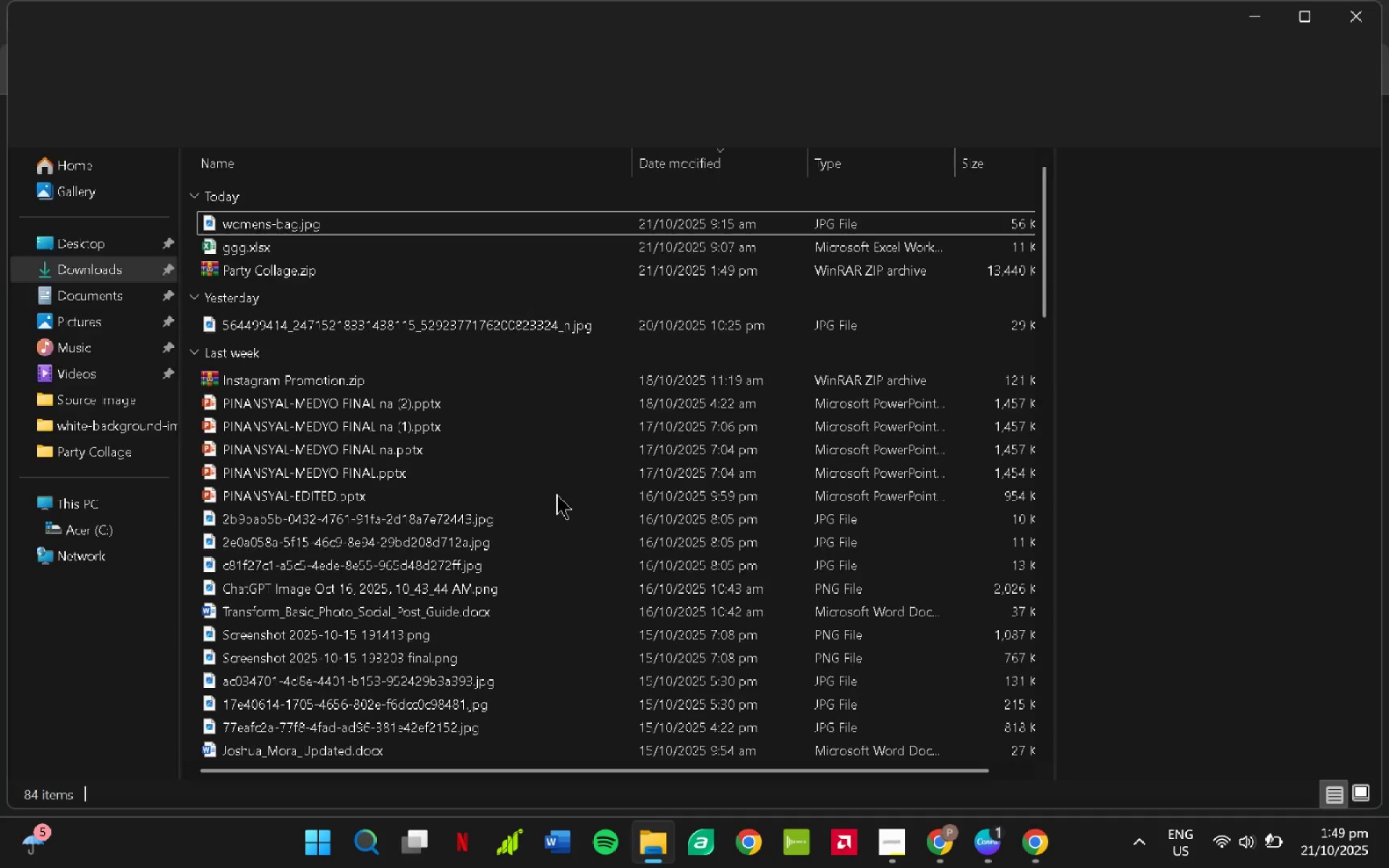 
wait(7.47)
 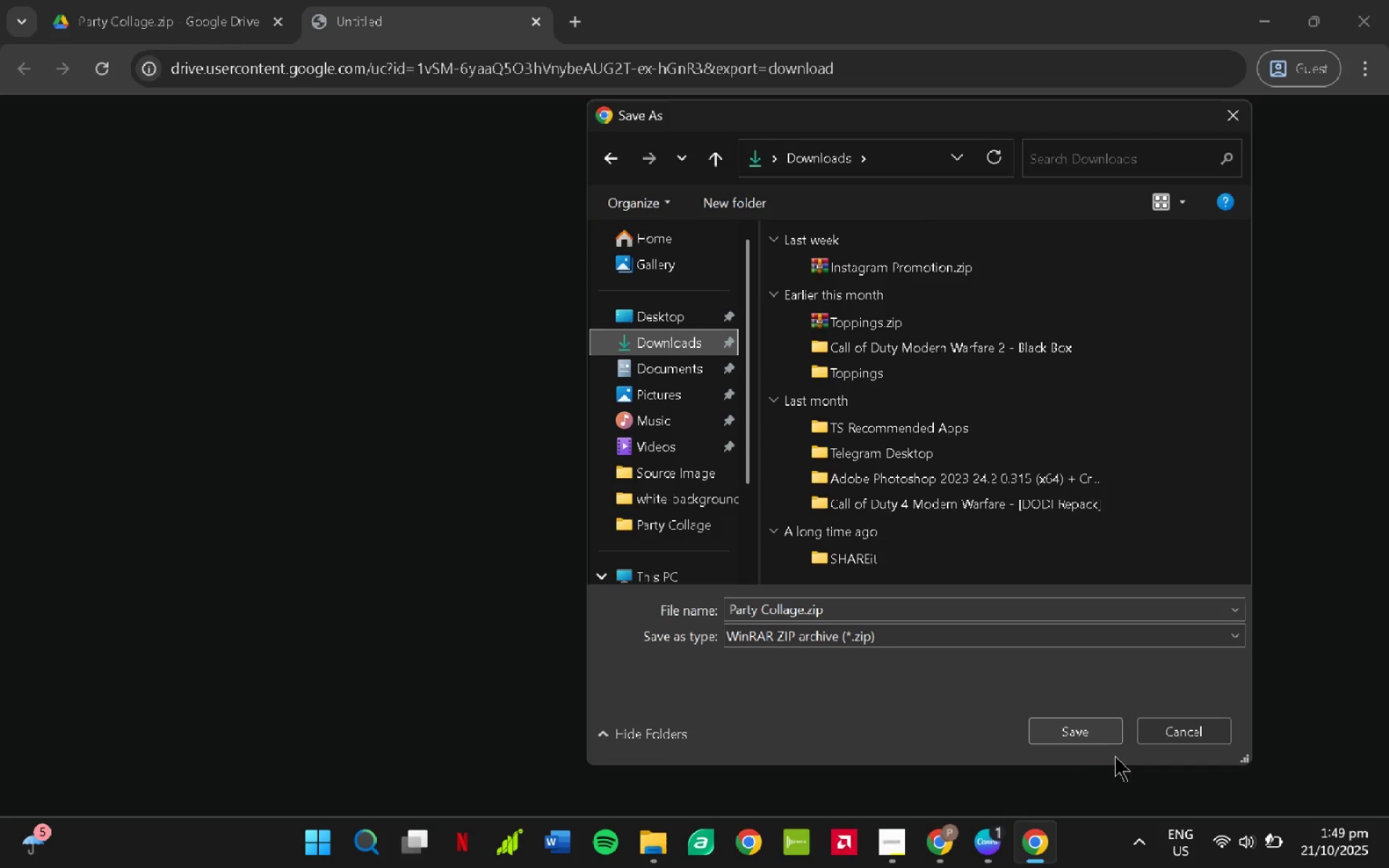 
double_click([360, 273])
 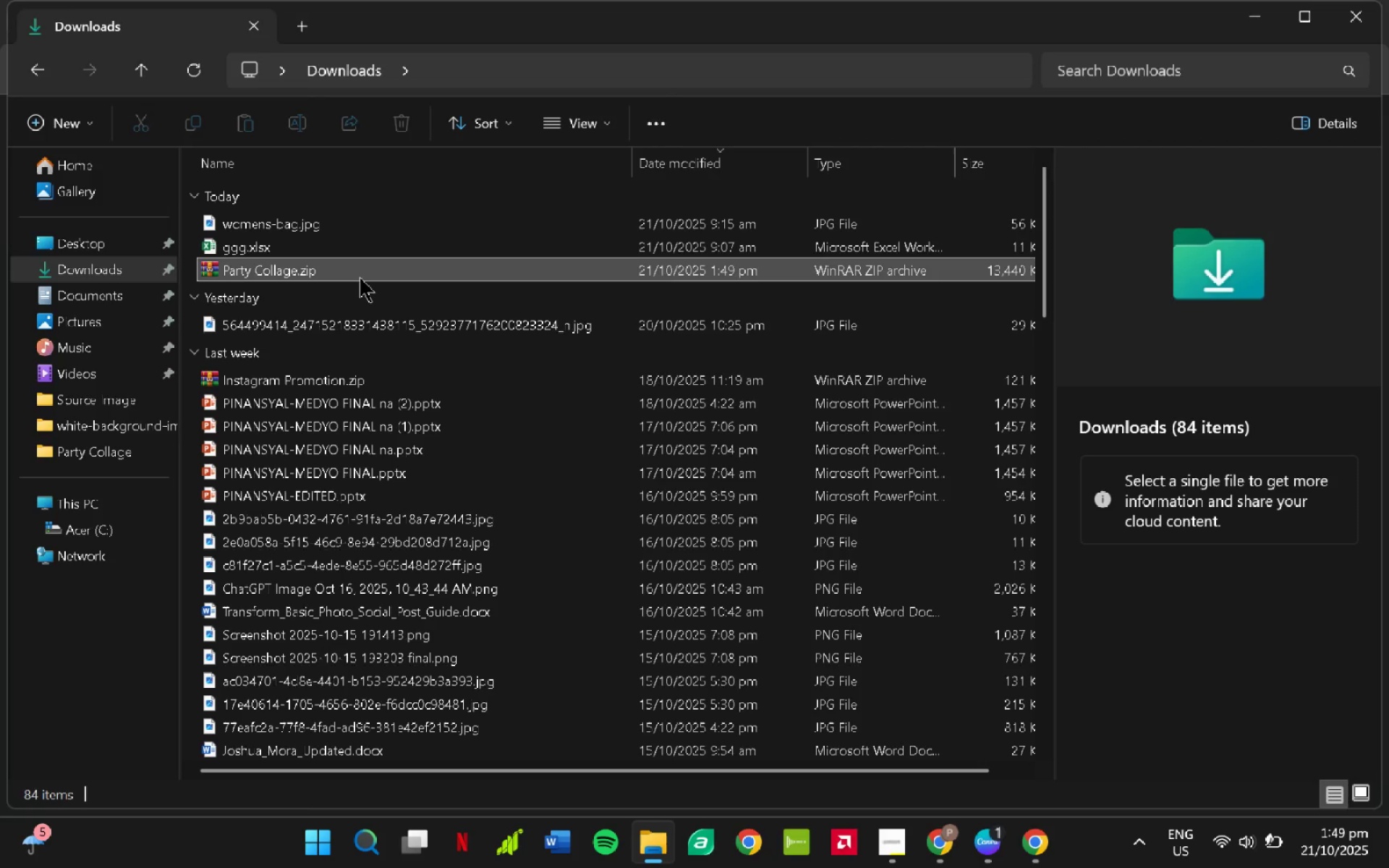 
right_click([360, 273])
 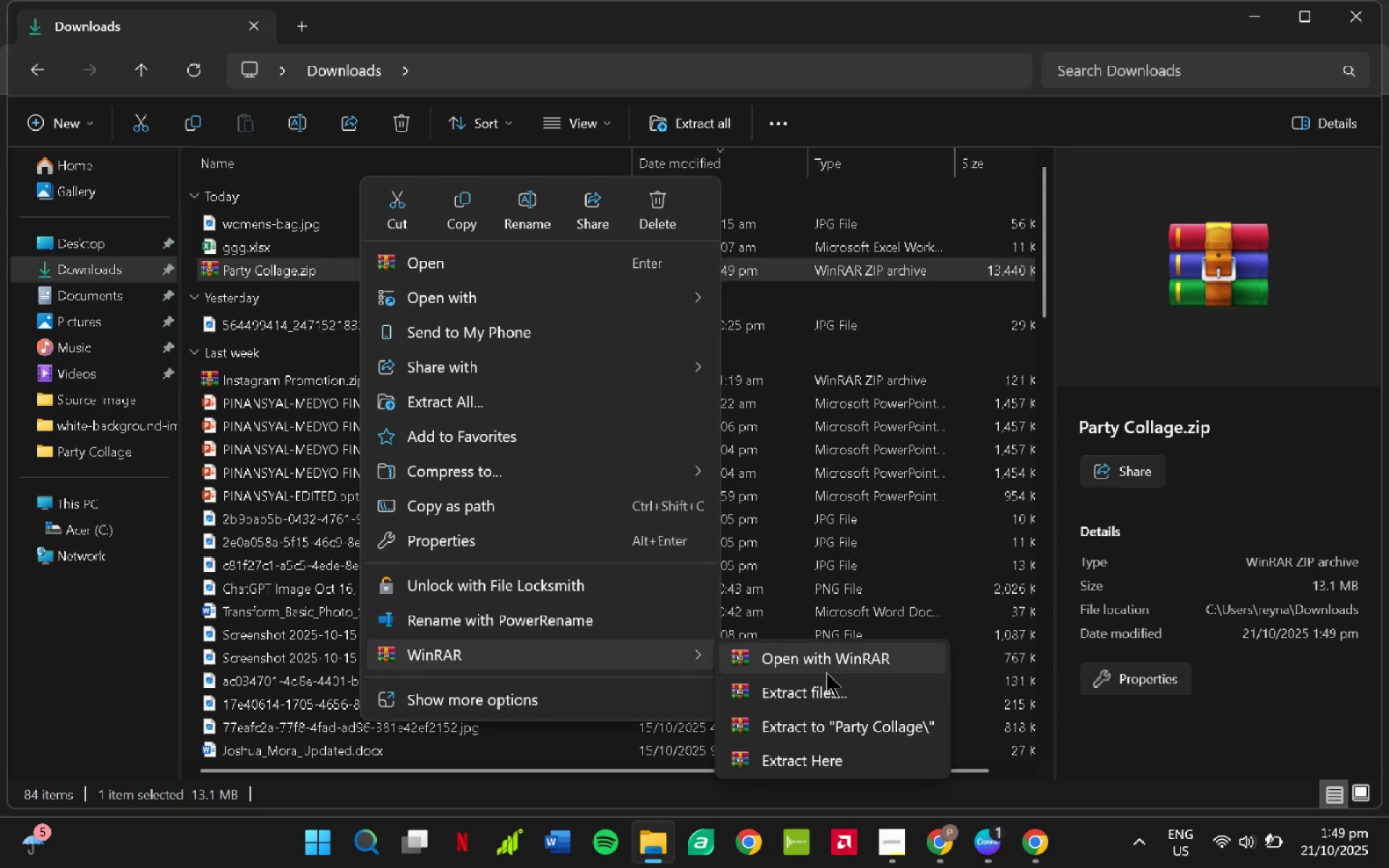 
wait(5.02)
 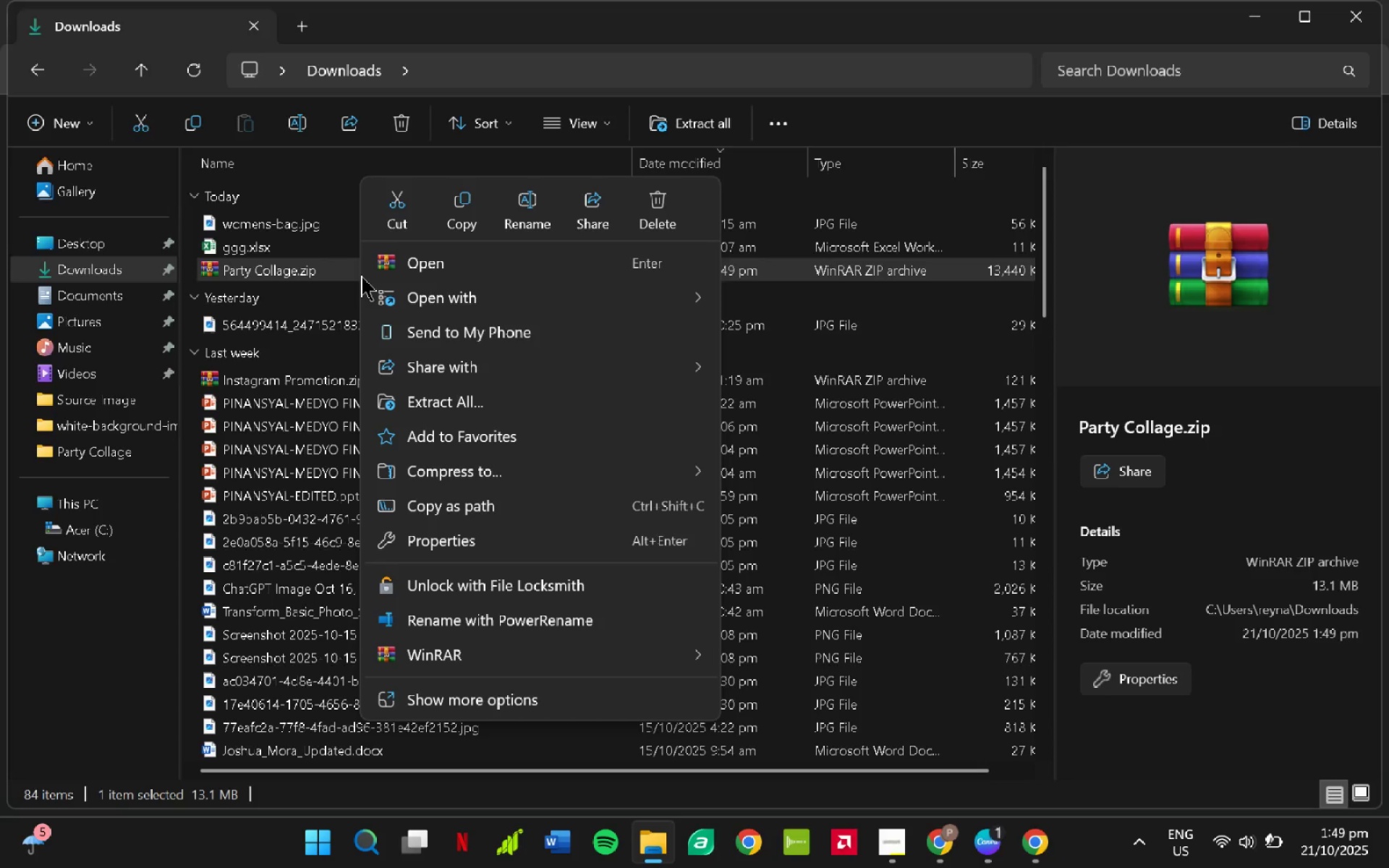 
left_click([854, 733])
 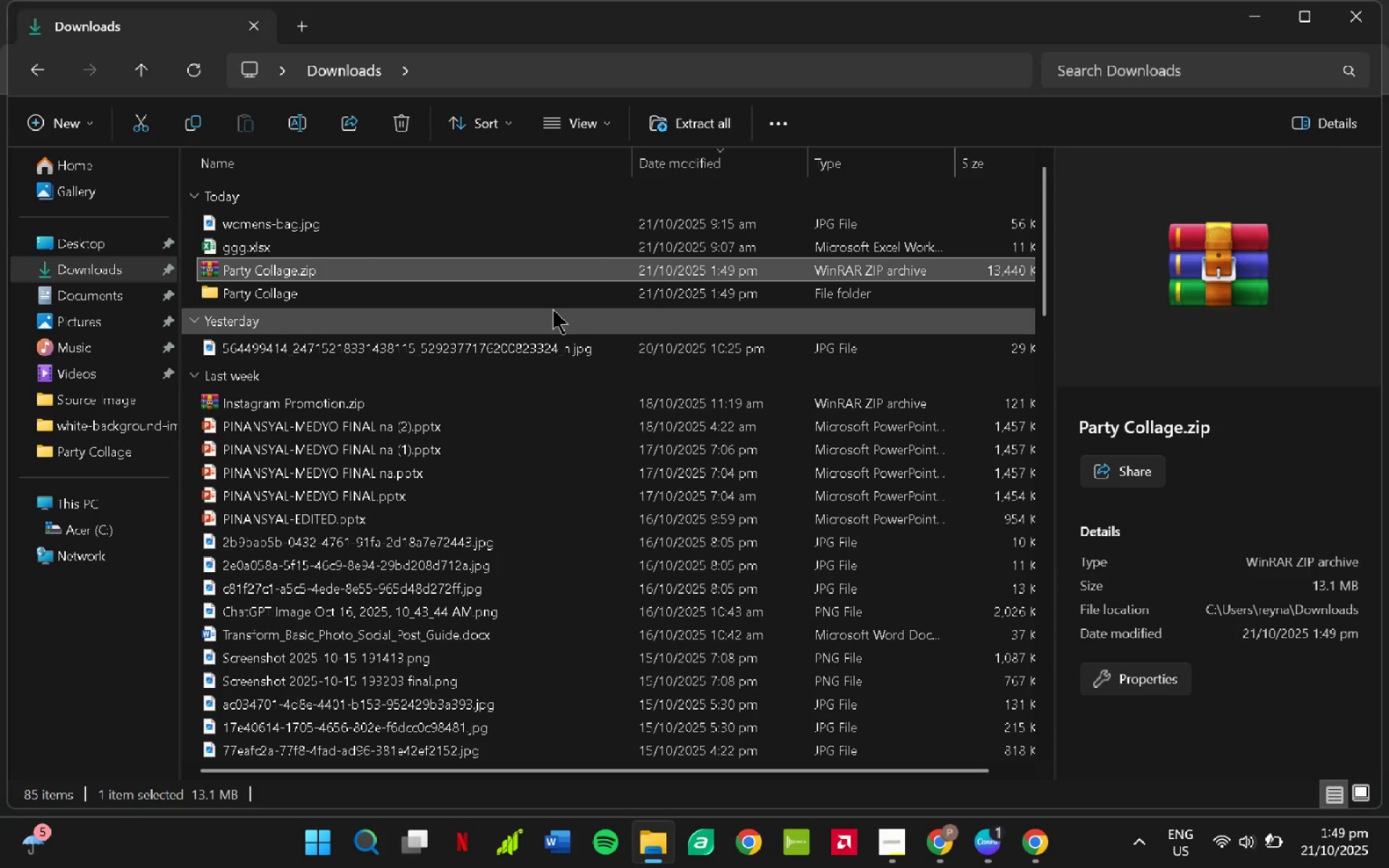 
double_click([420, 297])
 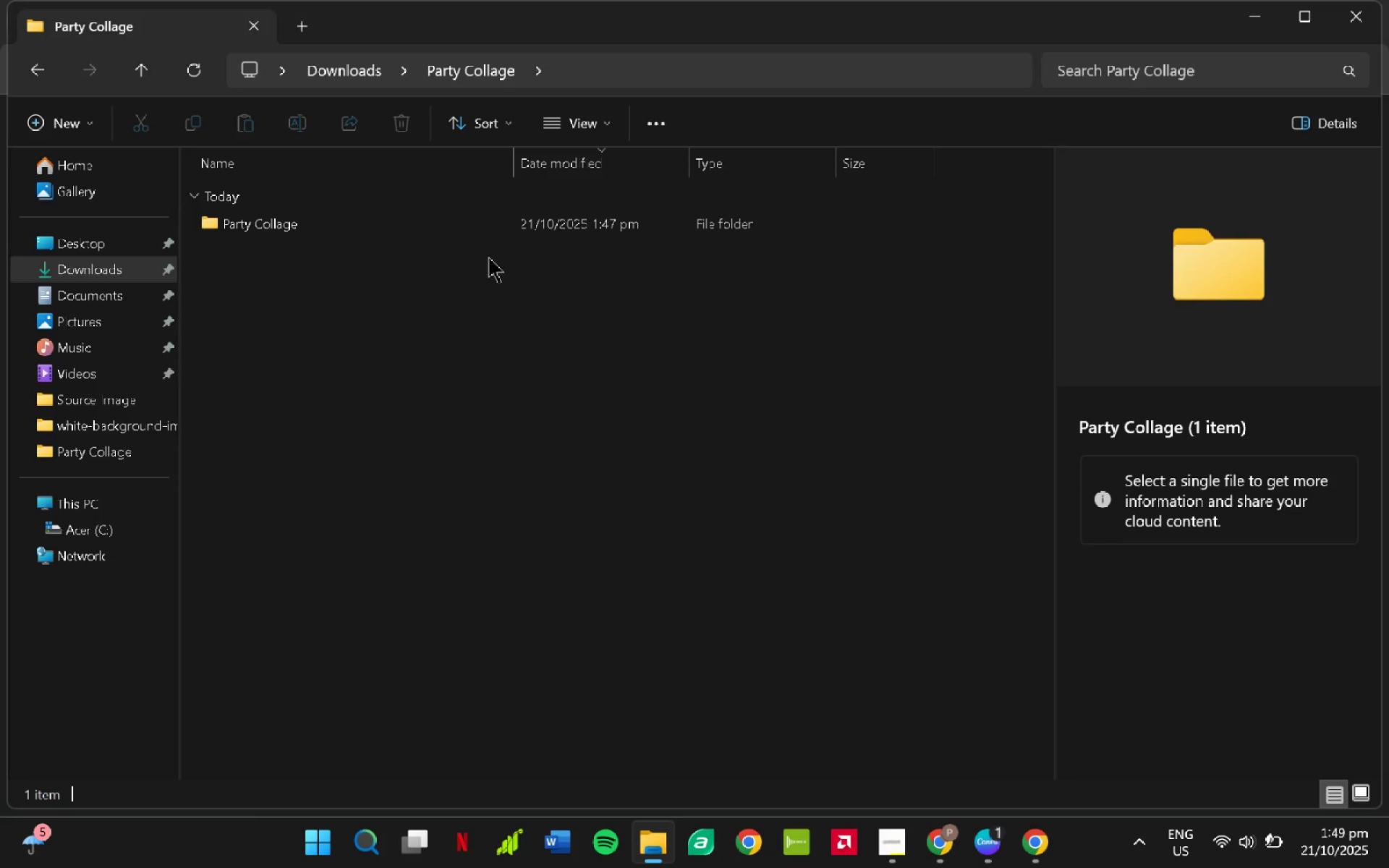 
left_click([415, 226])
 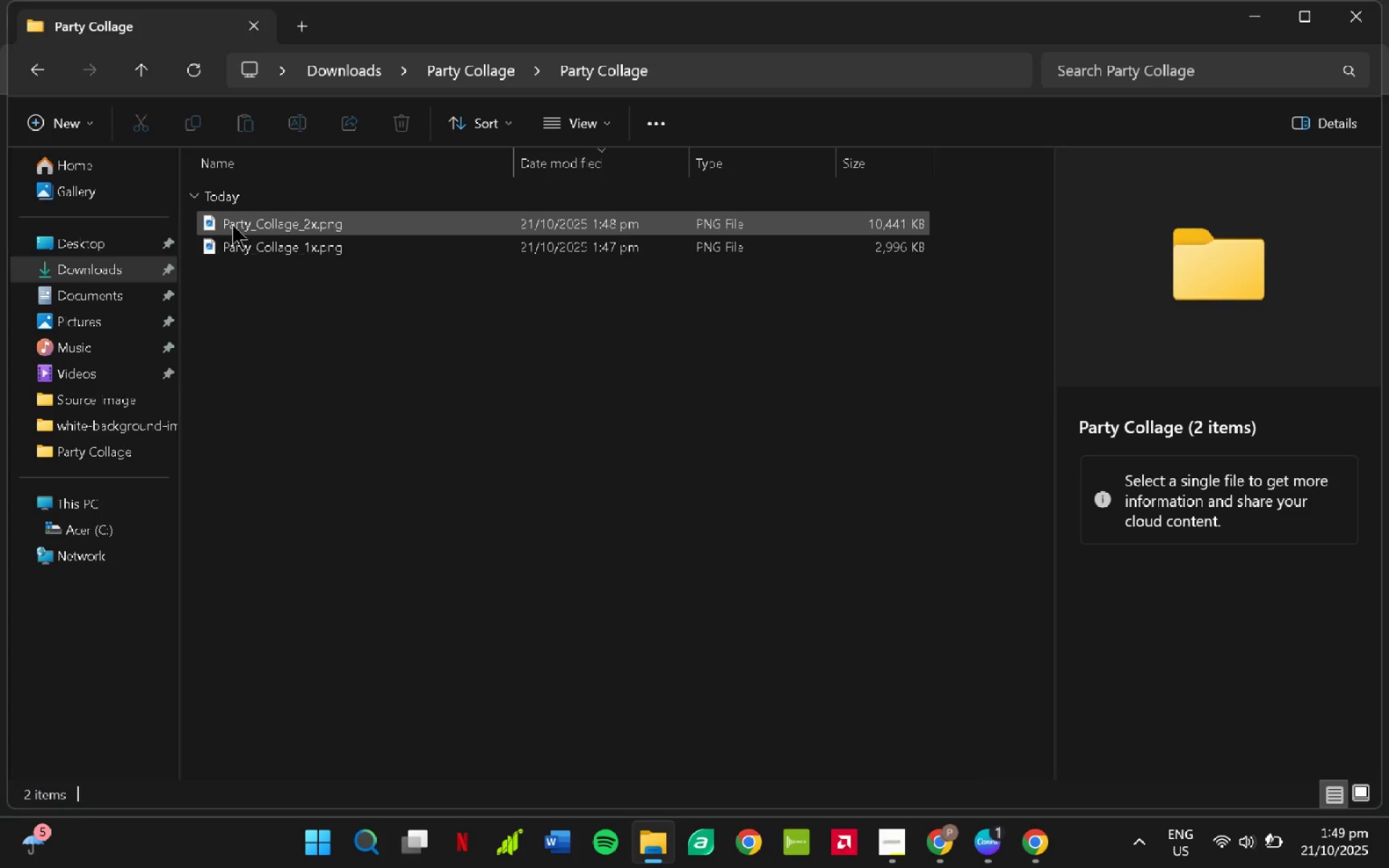 
left_click([262, 223])
 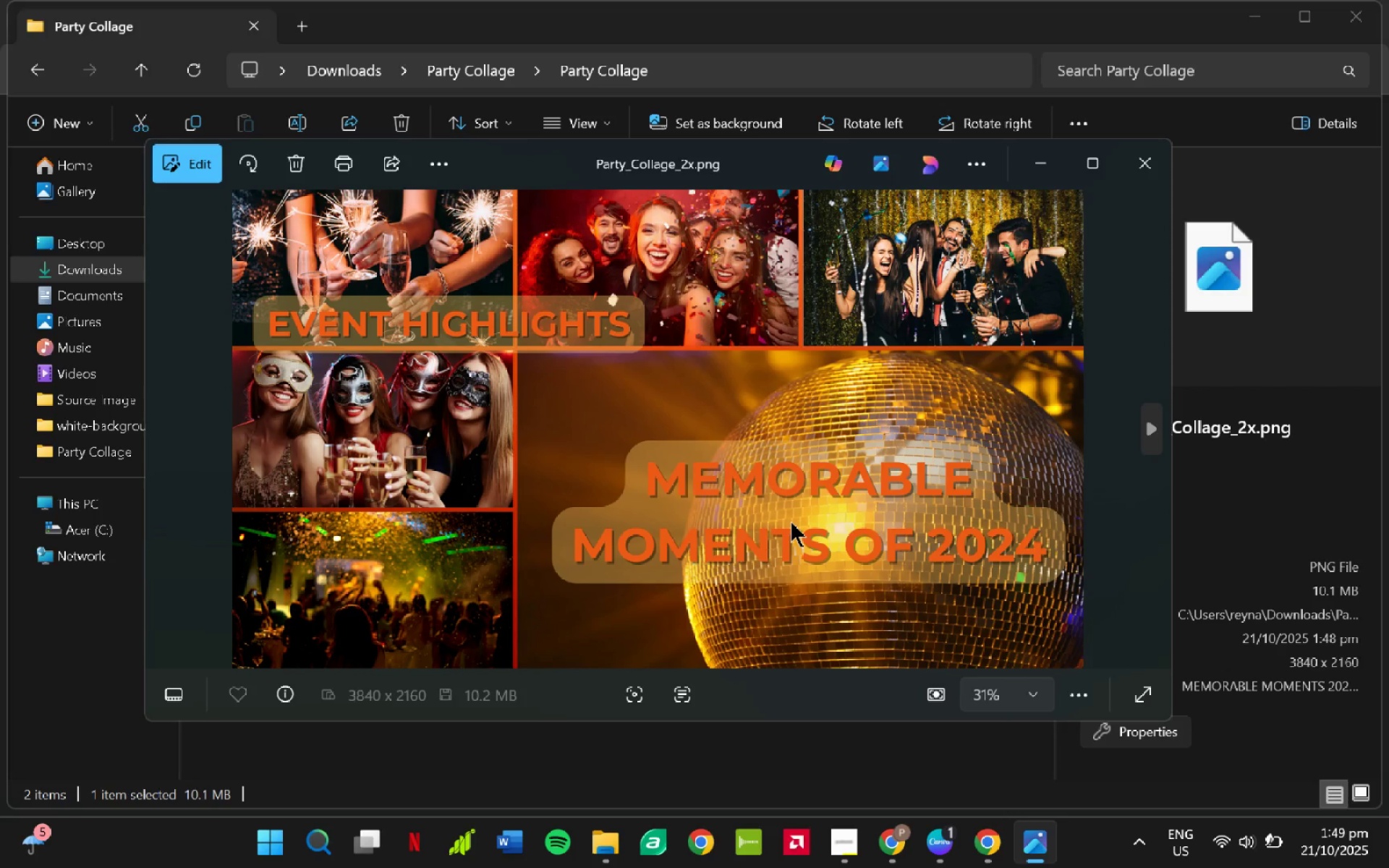 
wait(10.7)
 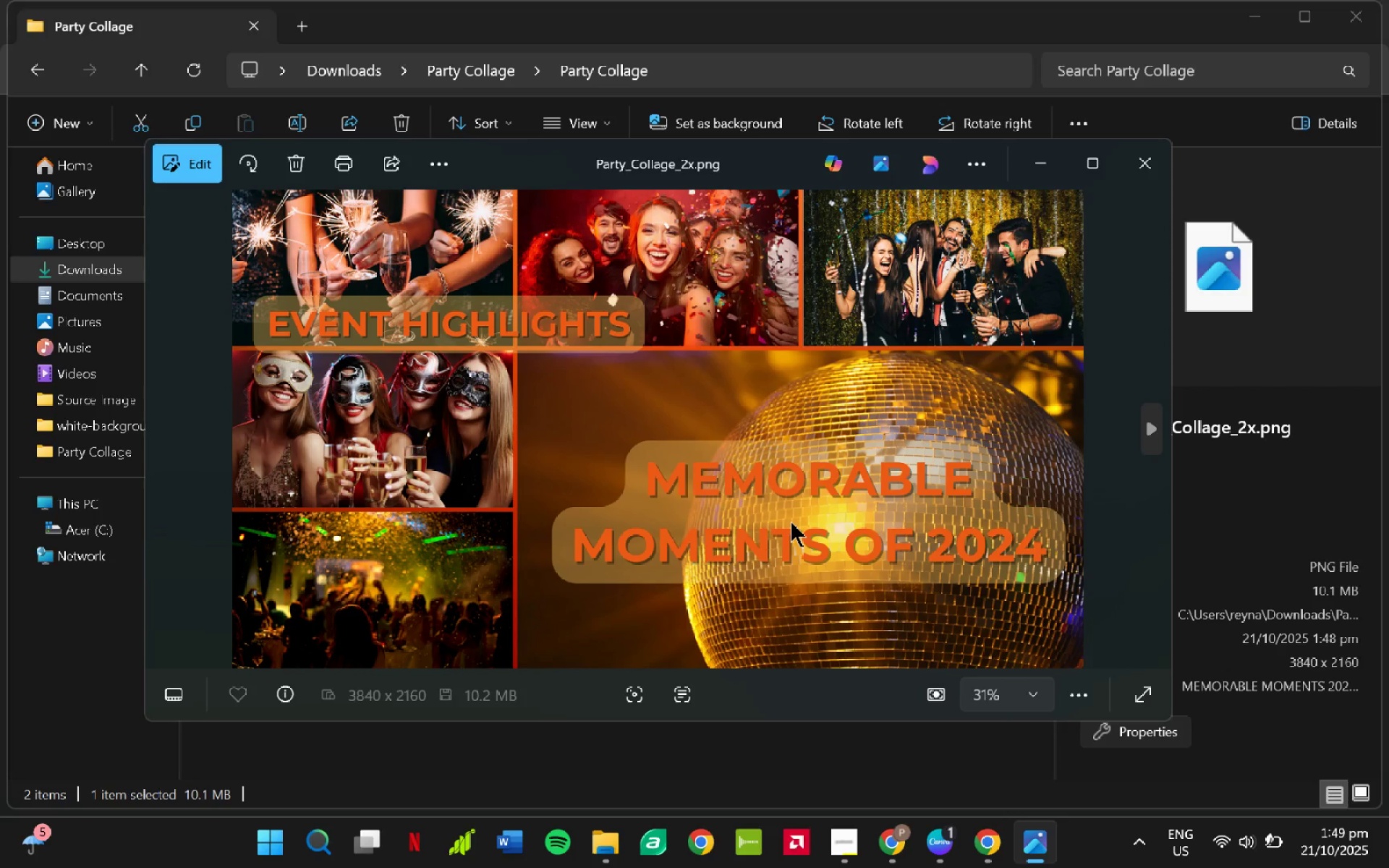 
key(ArrowRight)
 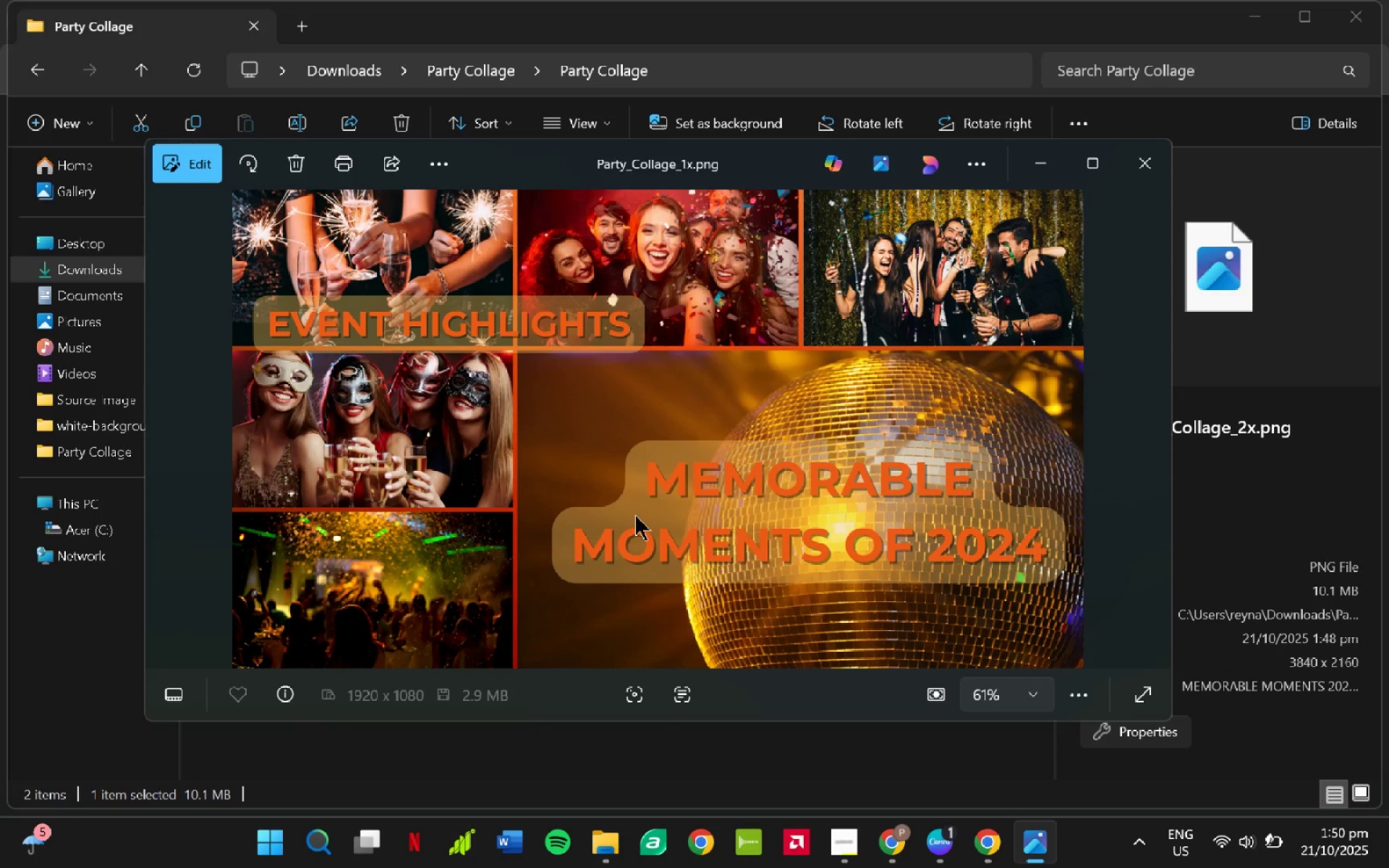 
key(ArrowLeft)
 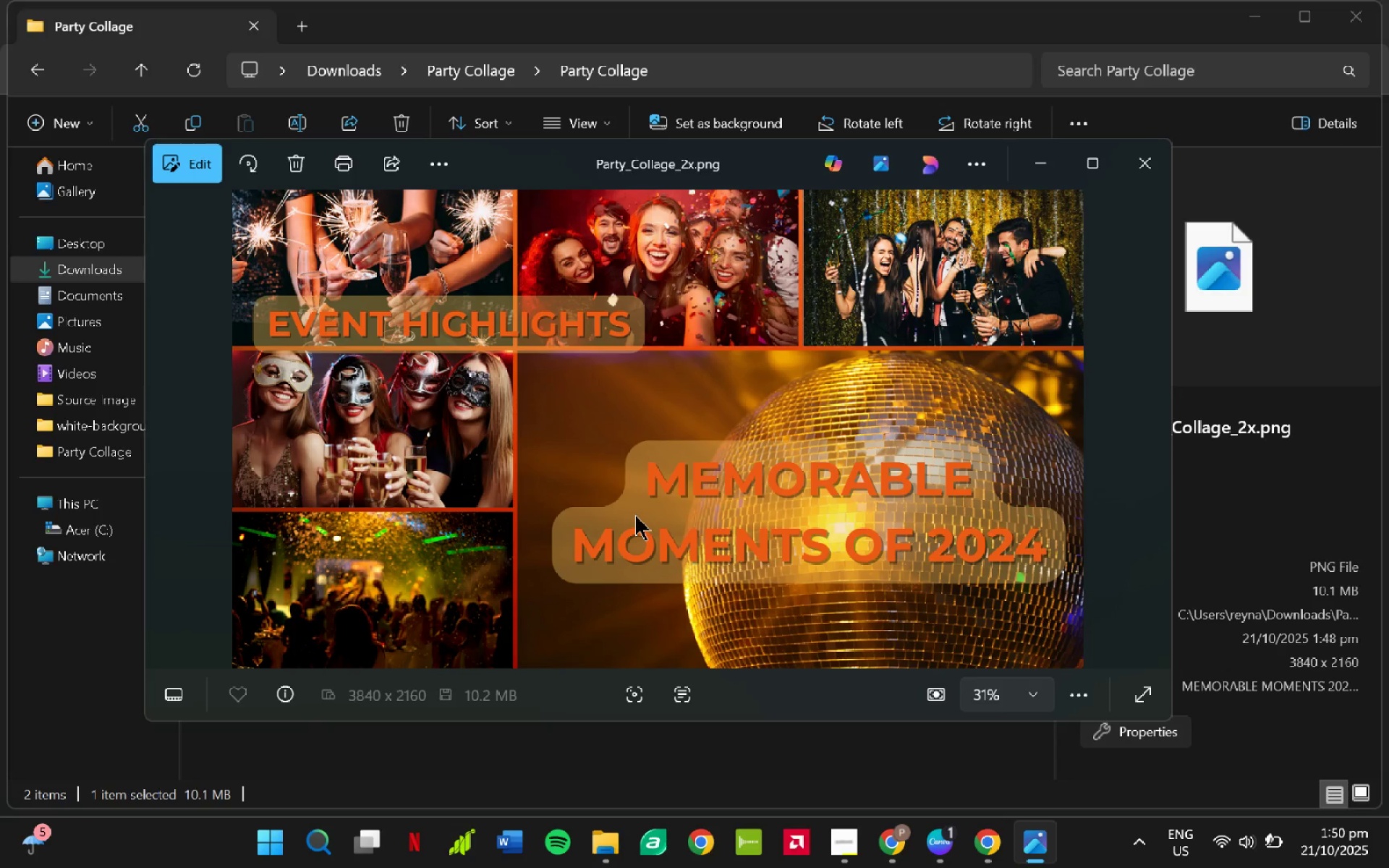 
key(ArrowRight)
 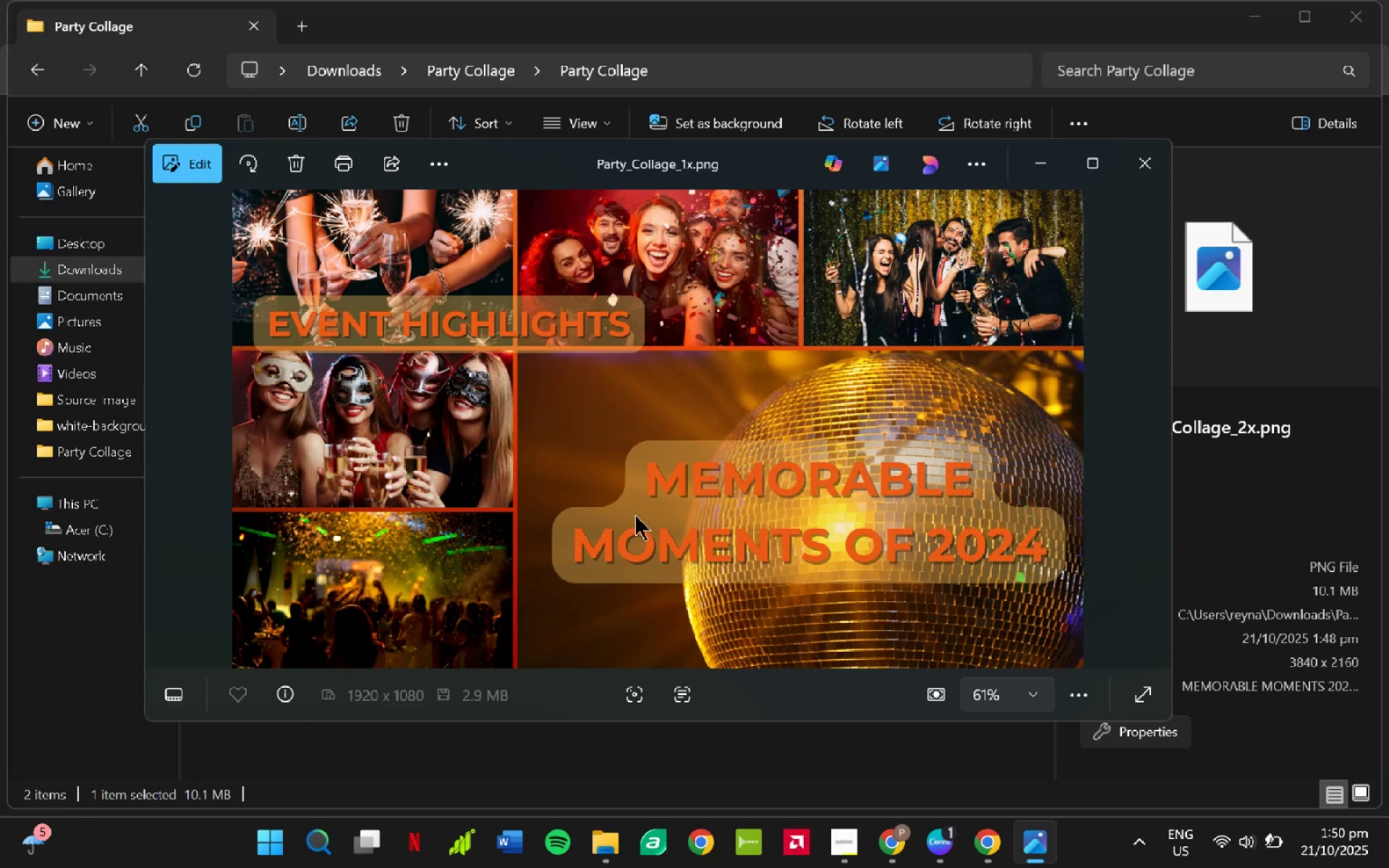 
key(ArrowLeft)
 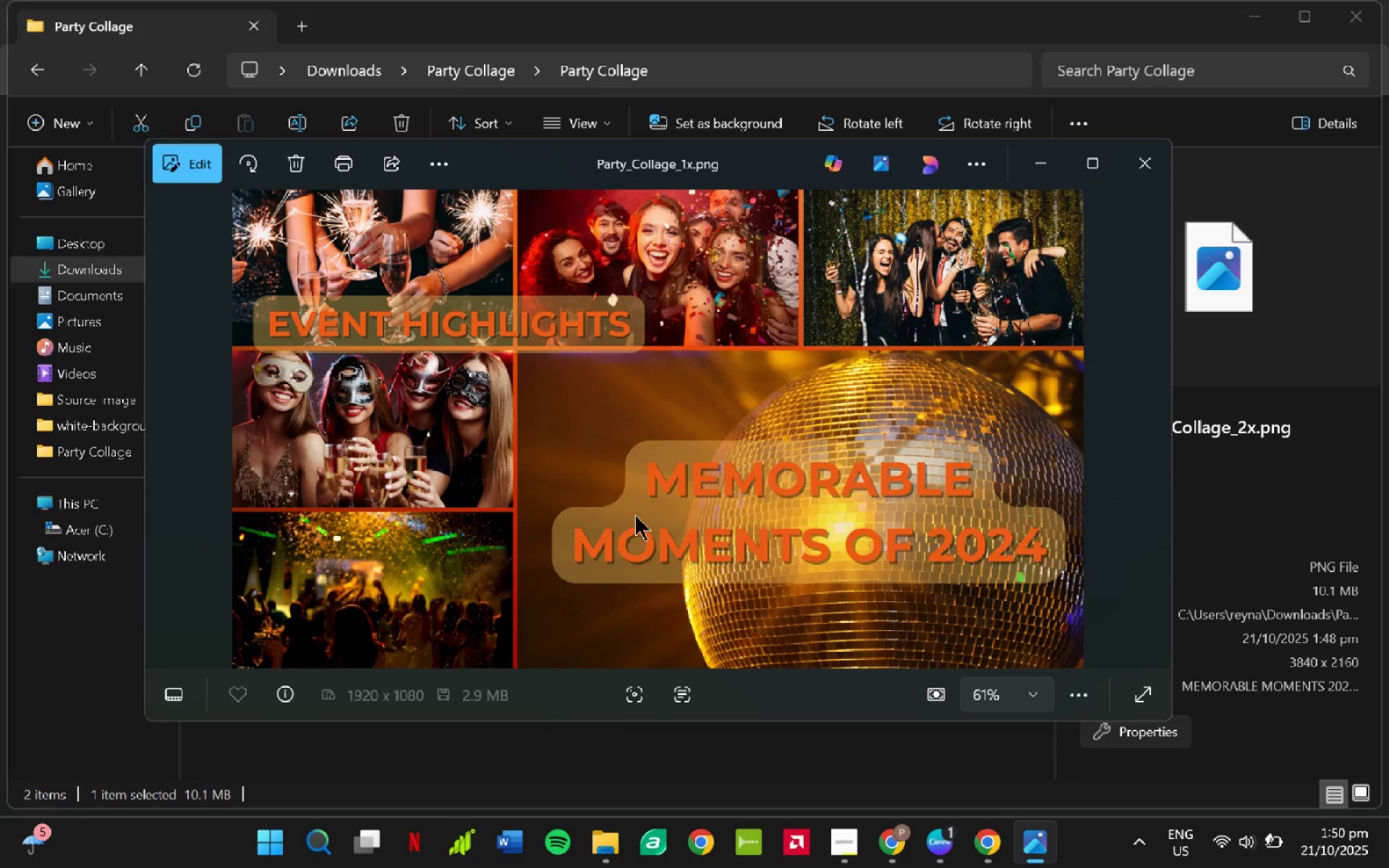 
key(ArrowRight)
 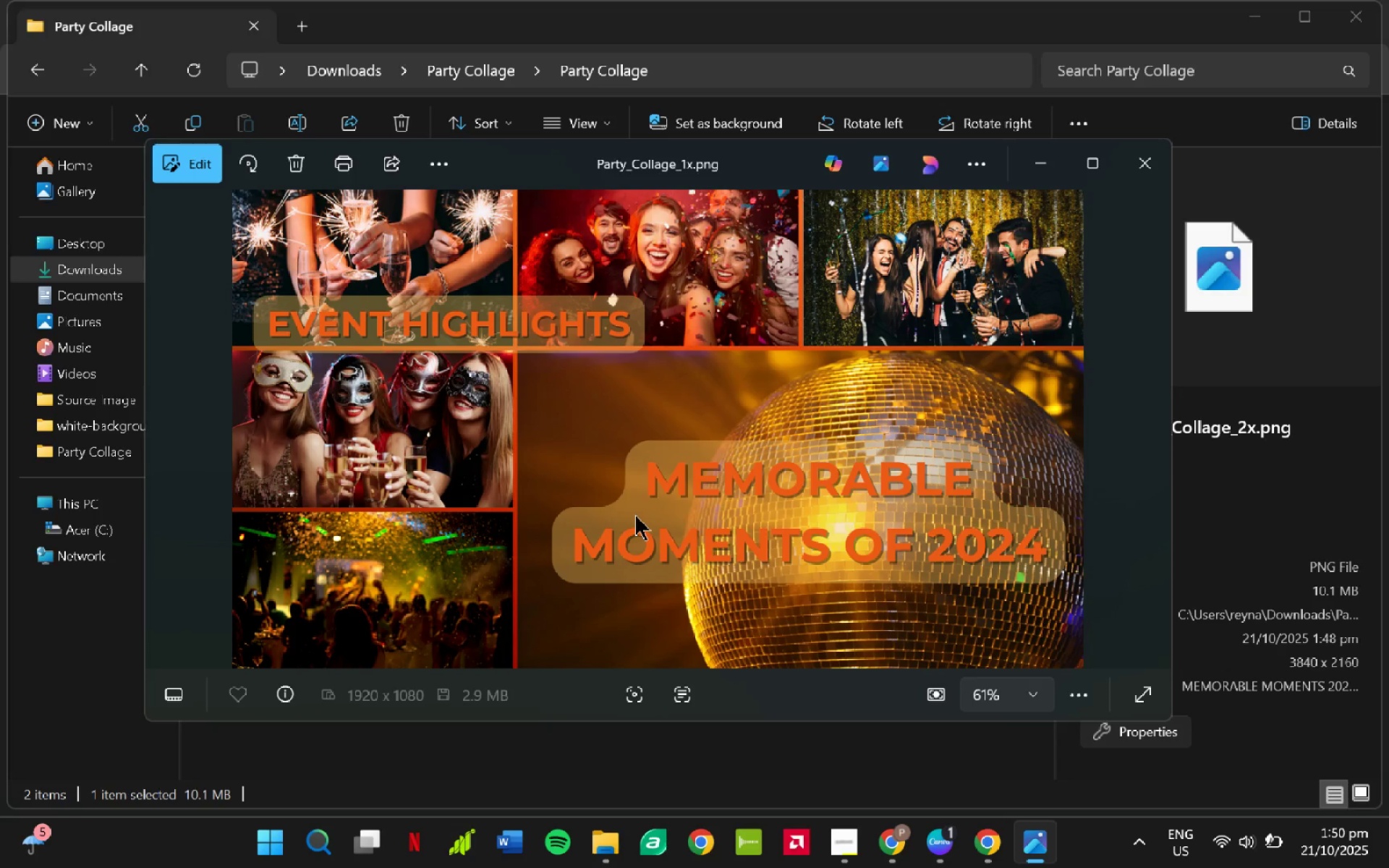 
key(ArrowLeft)
 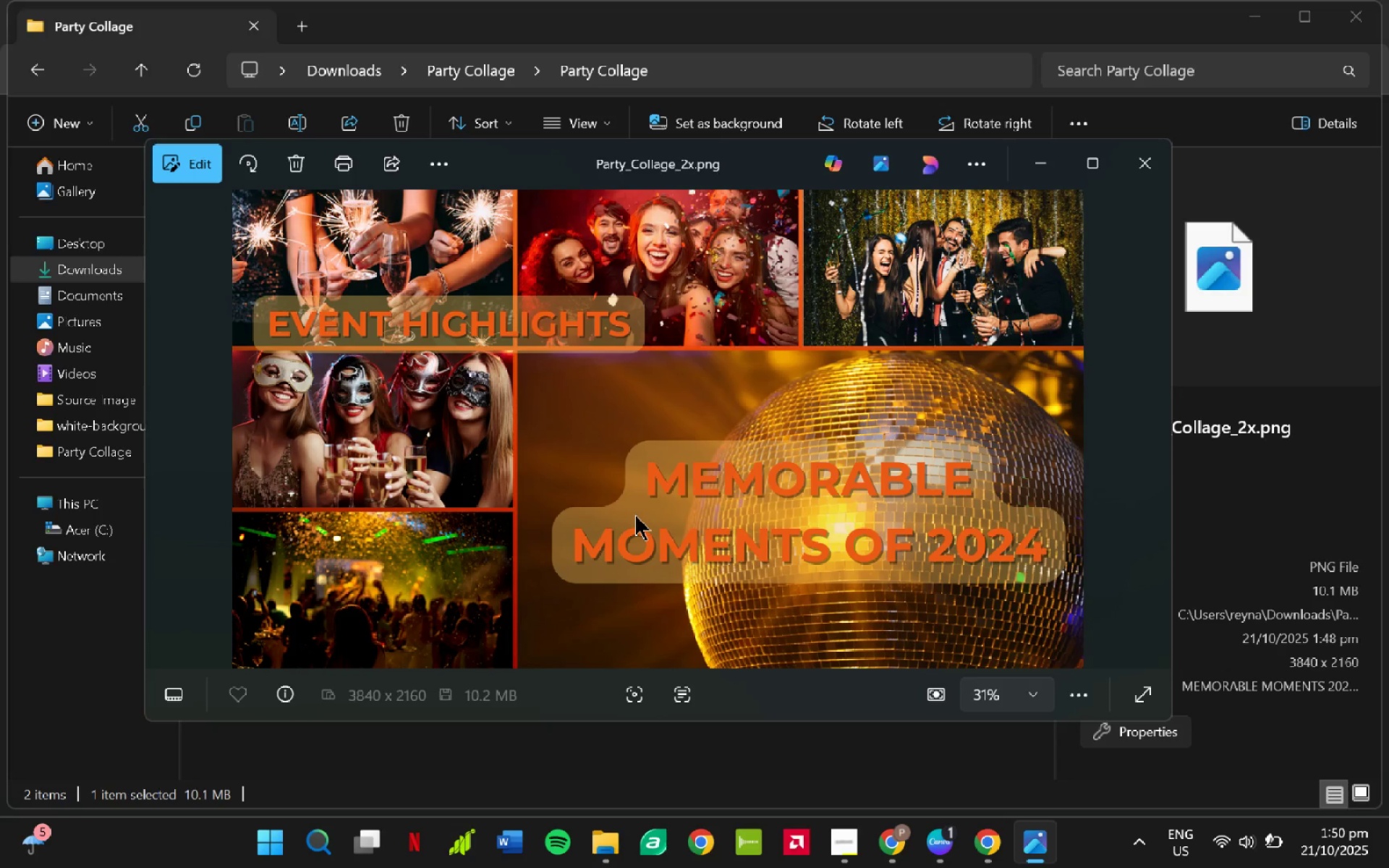 
key(ArrowRight)
 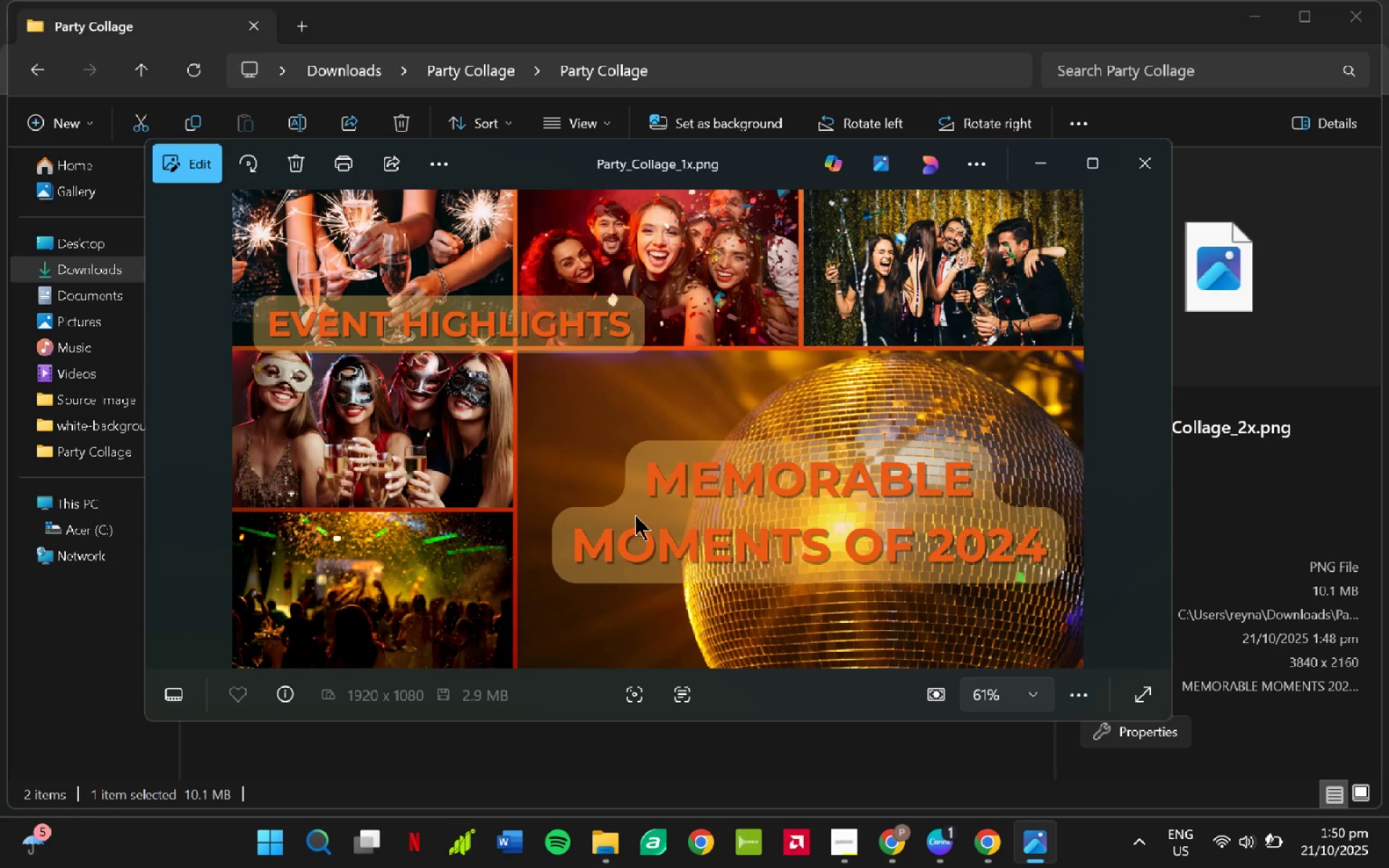 
key(ArrowLeft)
 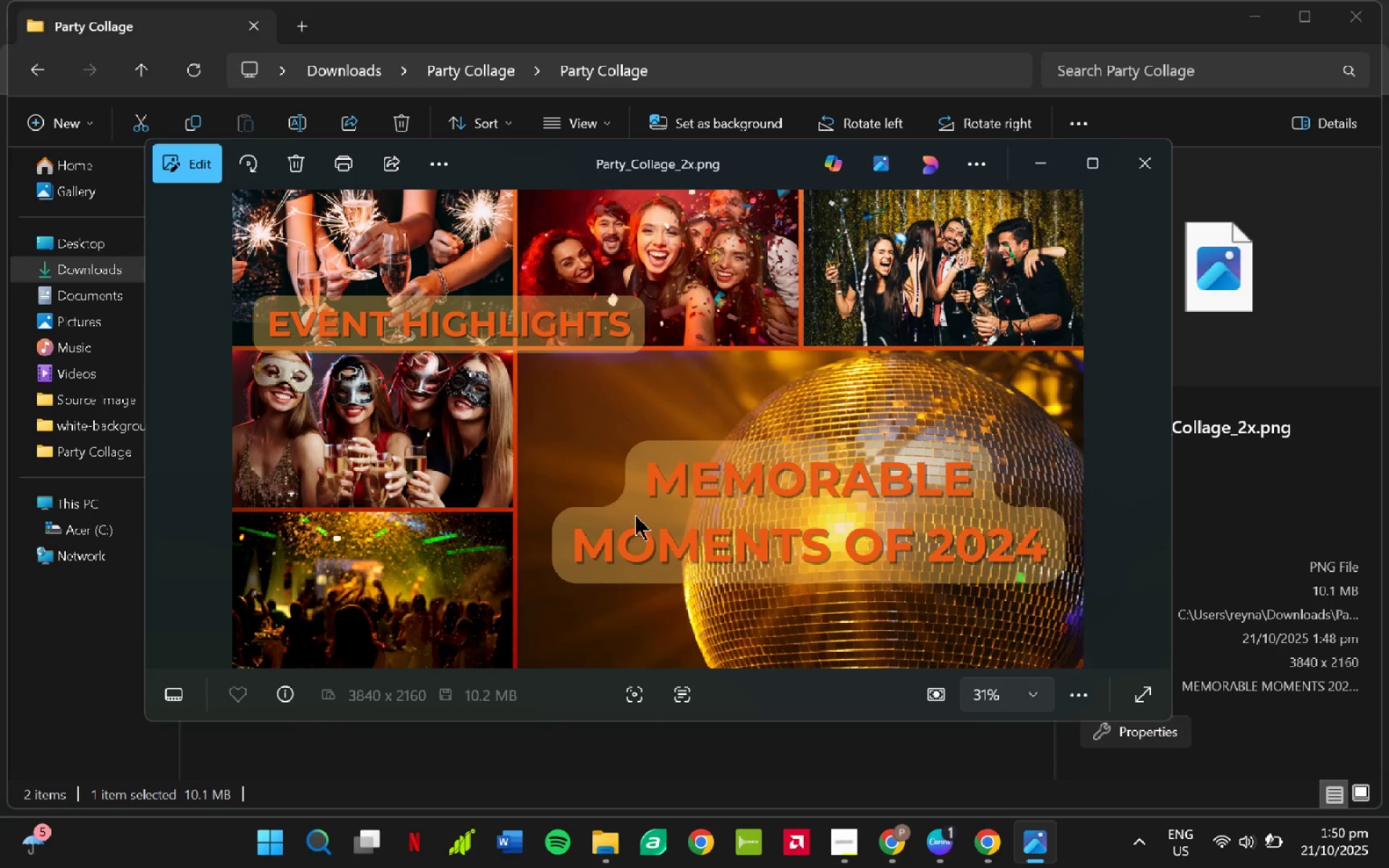 
key(ArrowRight)
 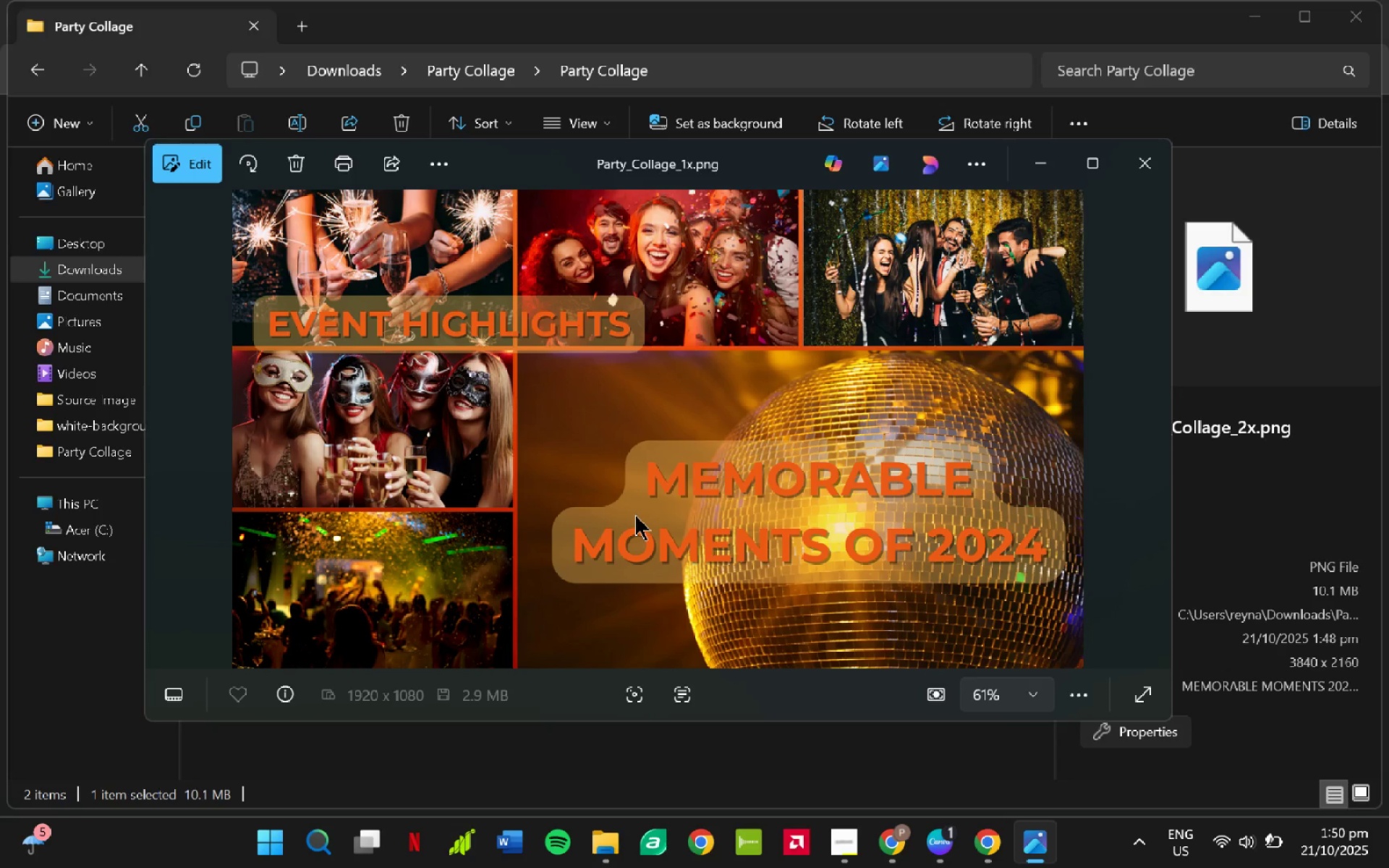 
key(ArrowRight)
 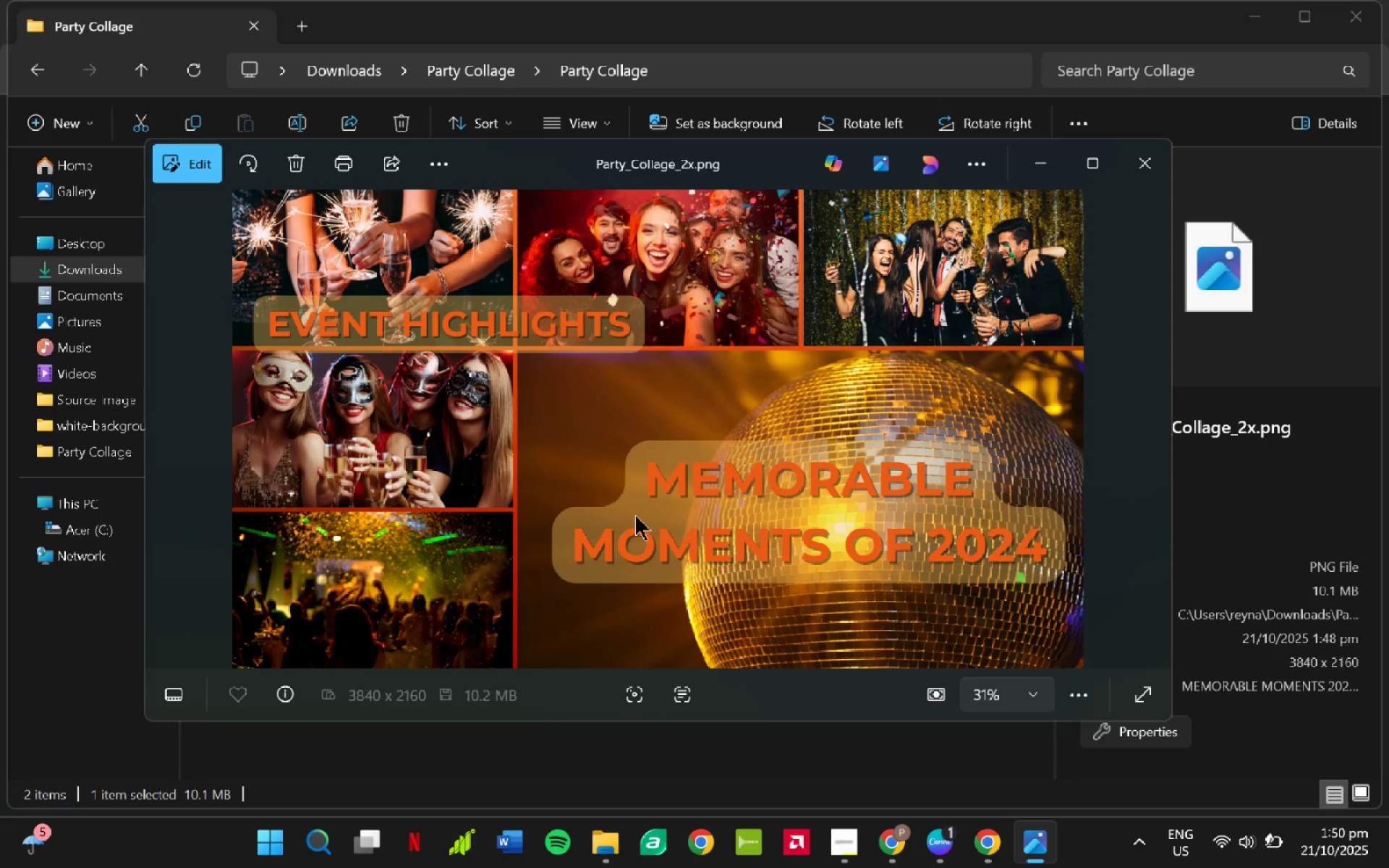 
key(ArrowLeft)